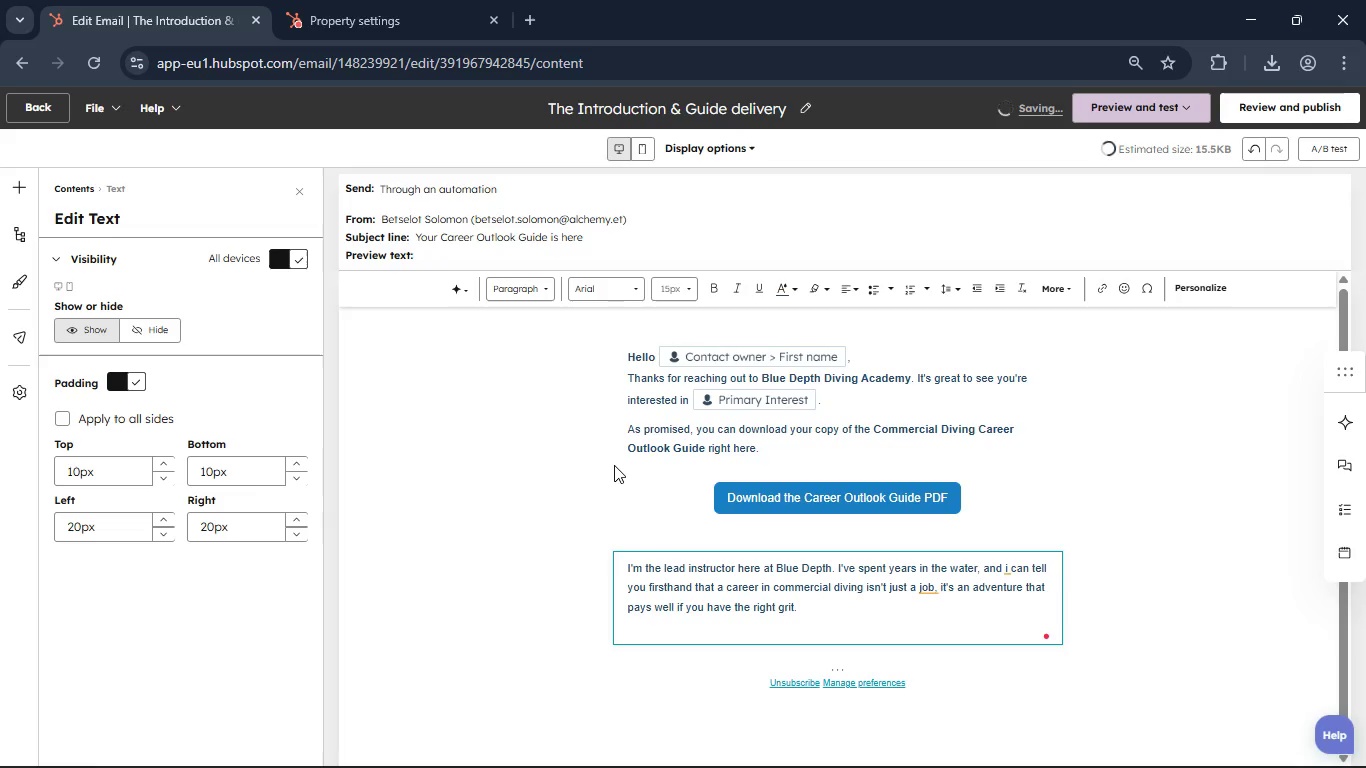 
type(Tka)
key(Backspace)
key(Backspace)
type(ake a look through e guide )
key(Backspace)
type(.Ig you ave any immediate questions abu our gear or te certificatio process, just hit reply)
 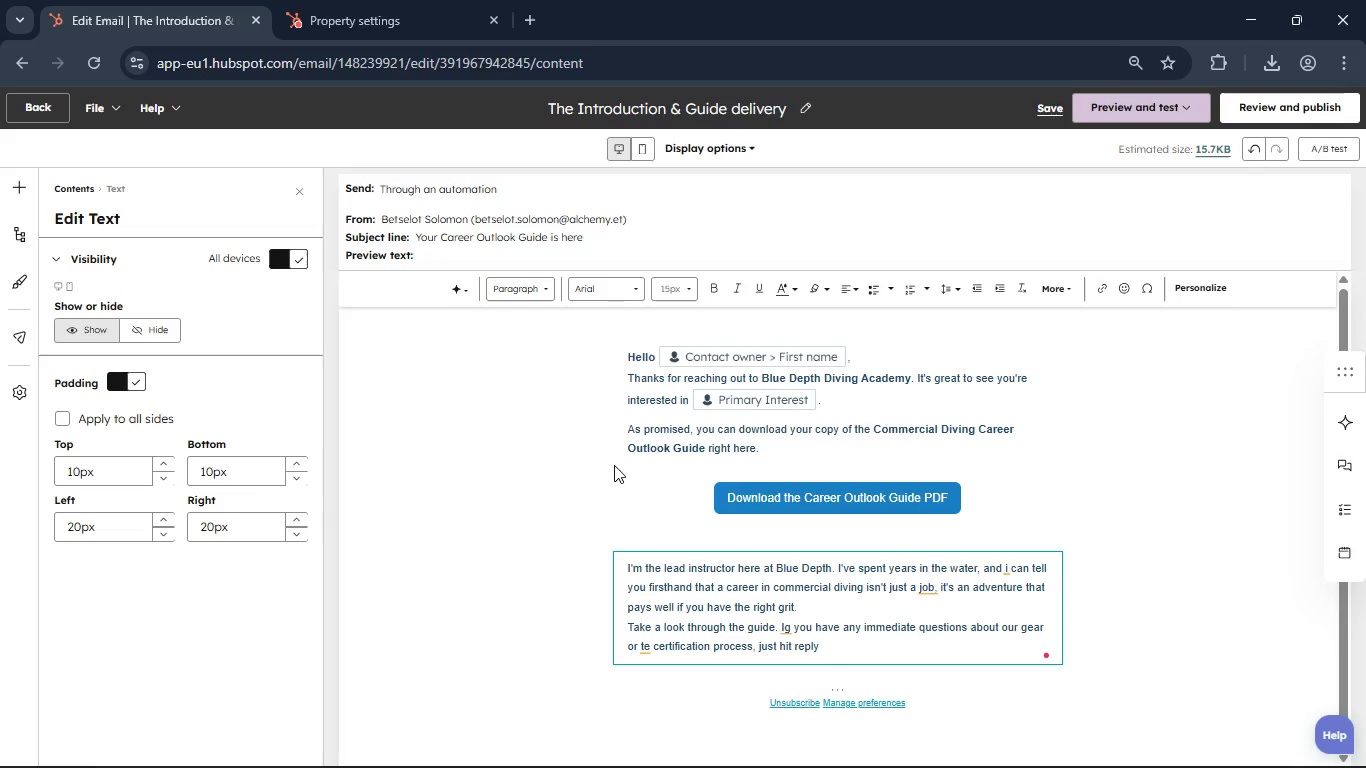 
wait(7.97)
 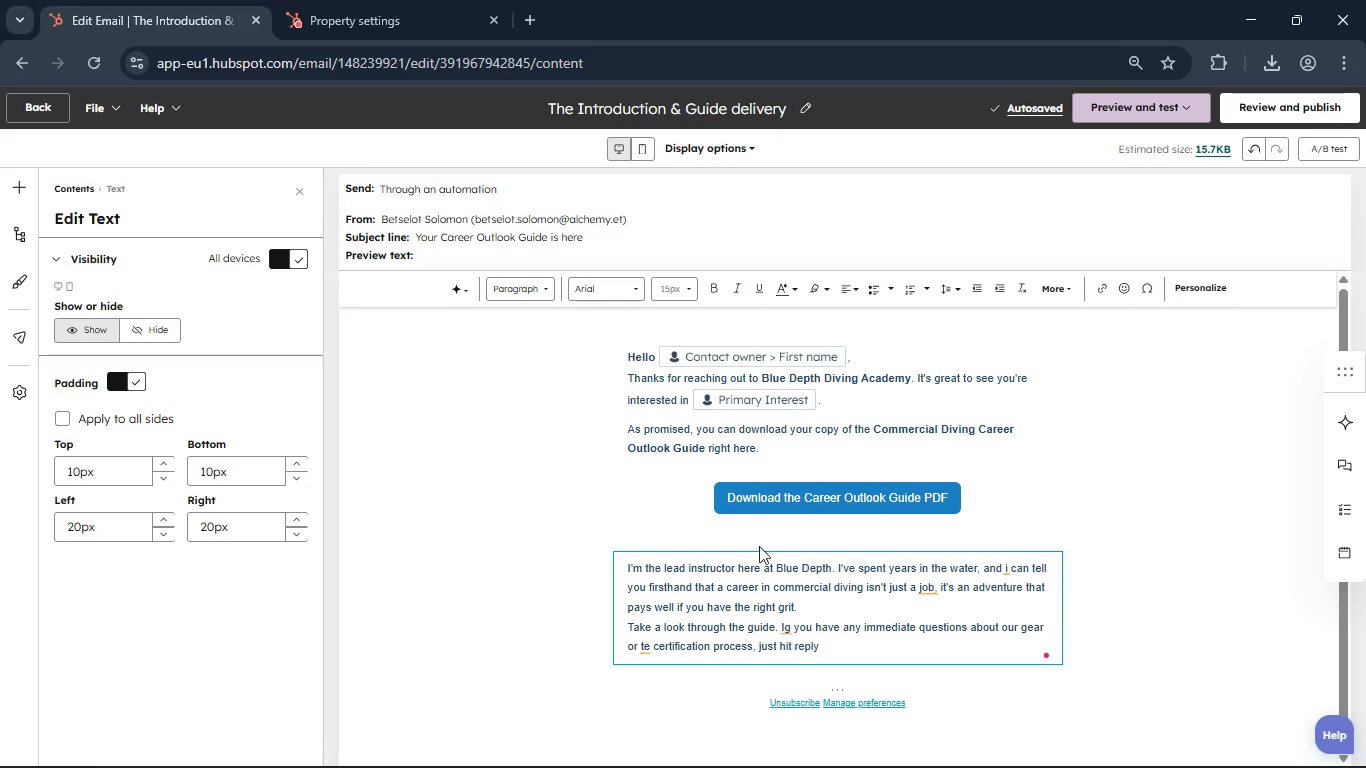 
left_click([788, 629])
 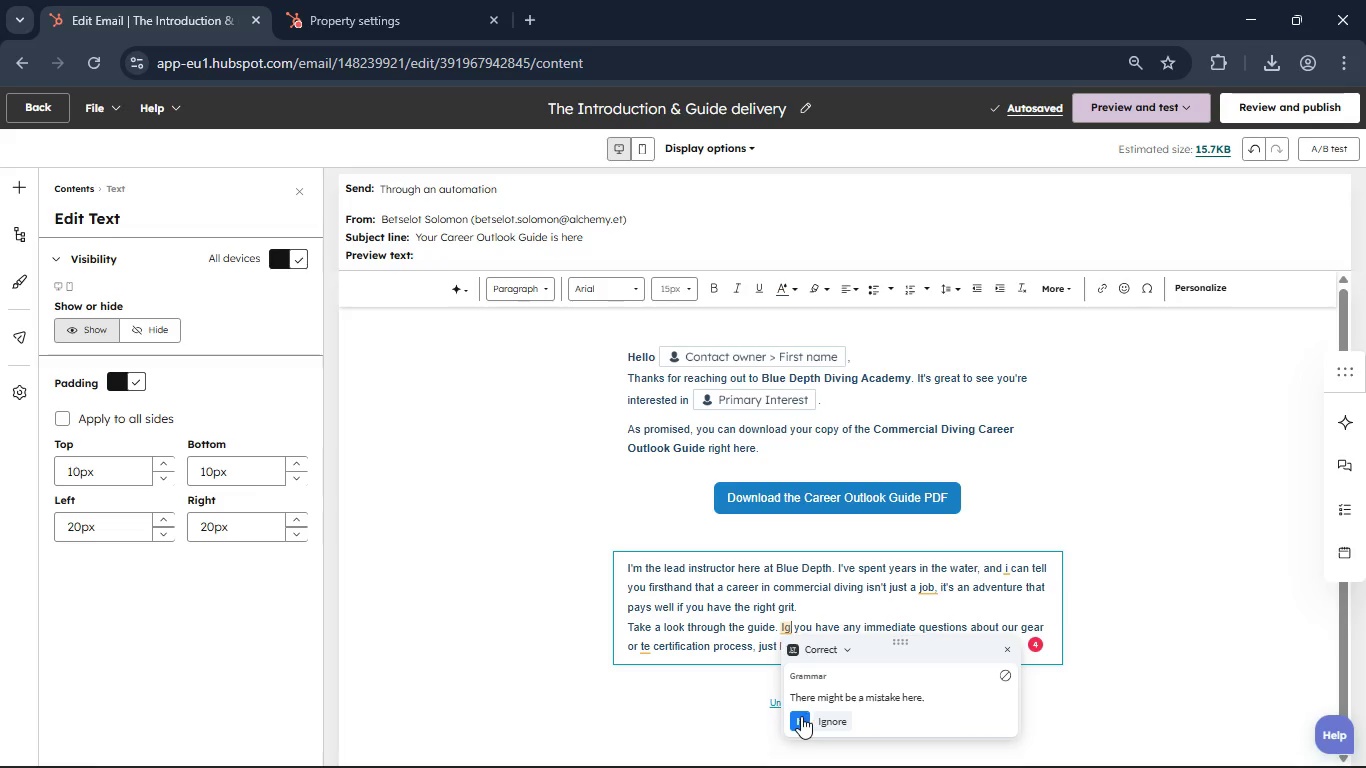 
left_click([801, 716])
 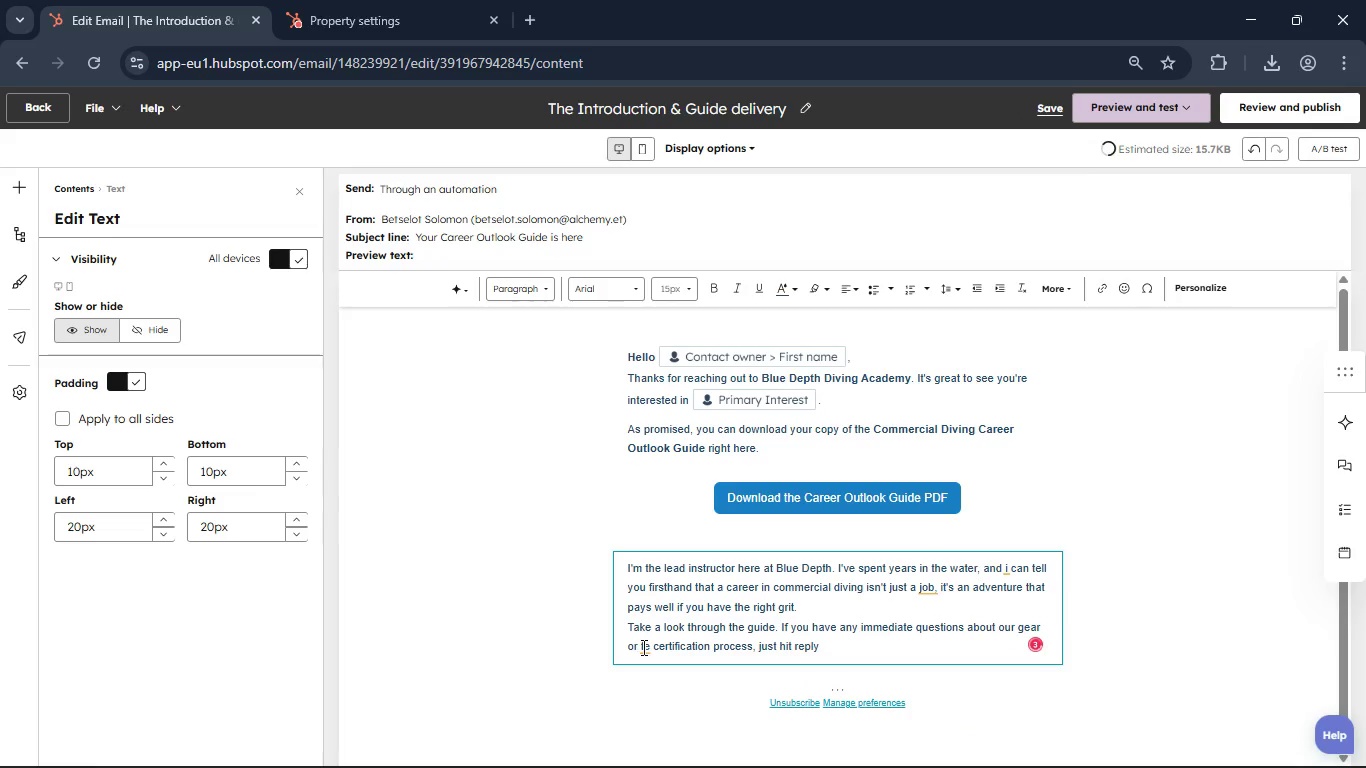 
left_click([645, 648])
 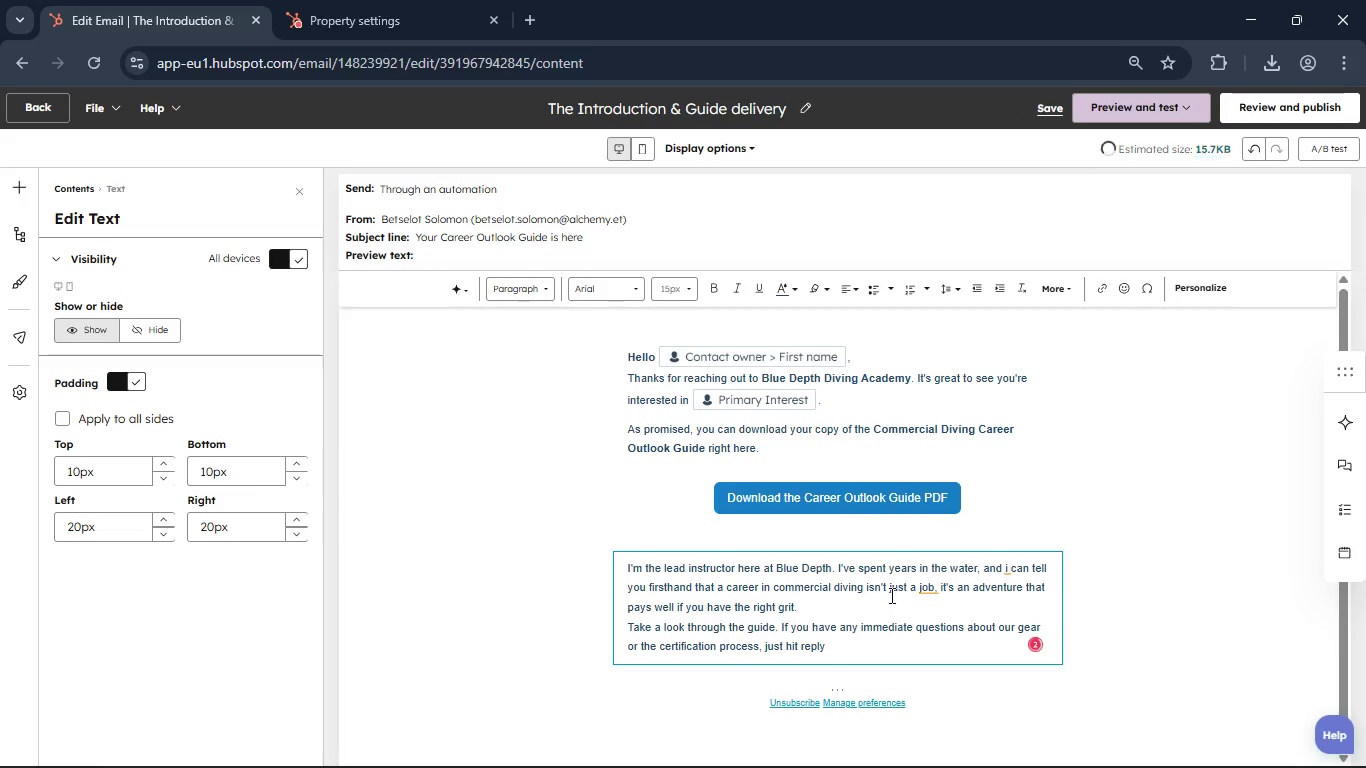 
left_click([923, 587])
 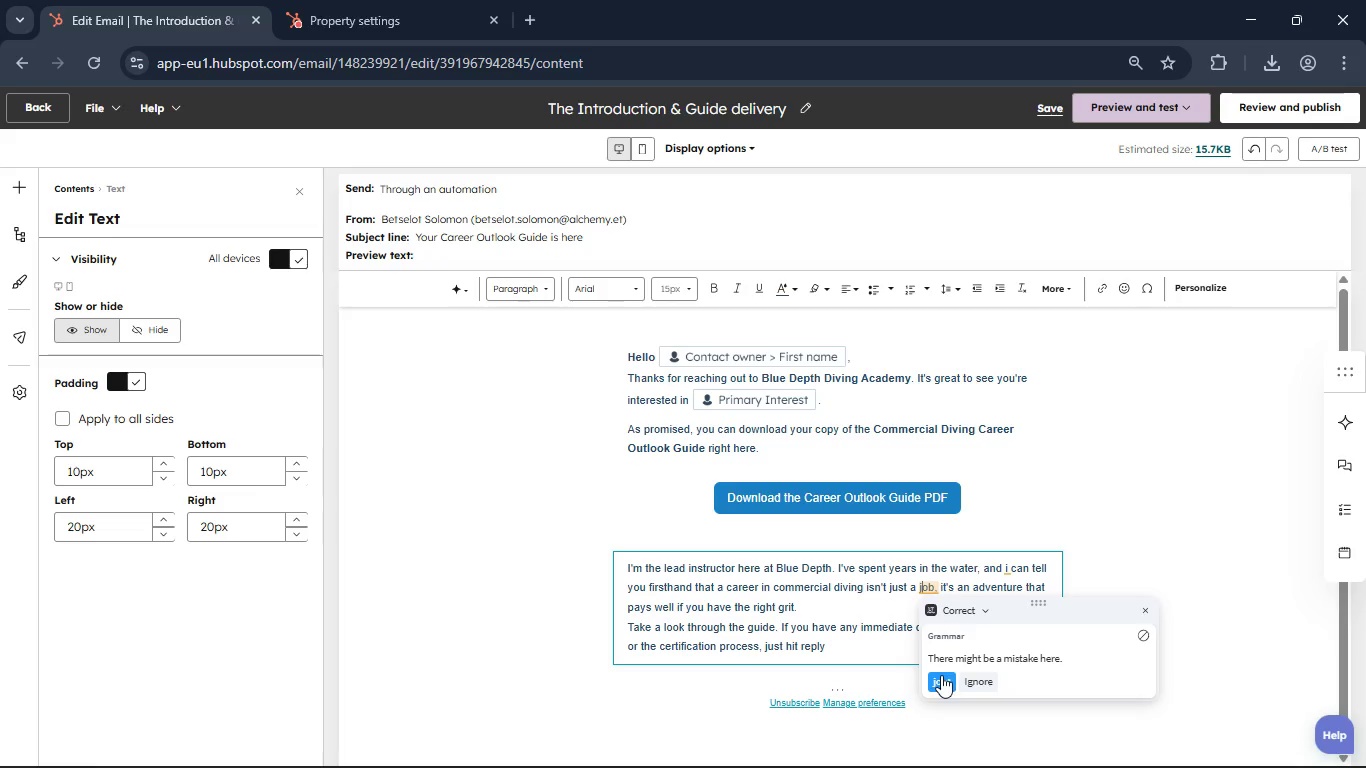 
left_click([943, 683])
 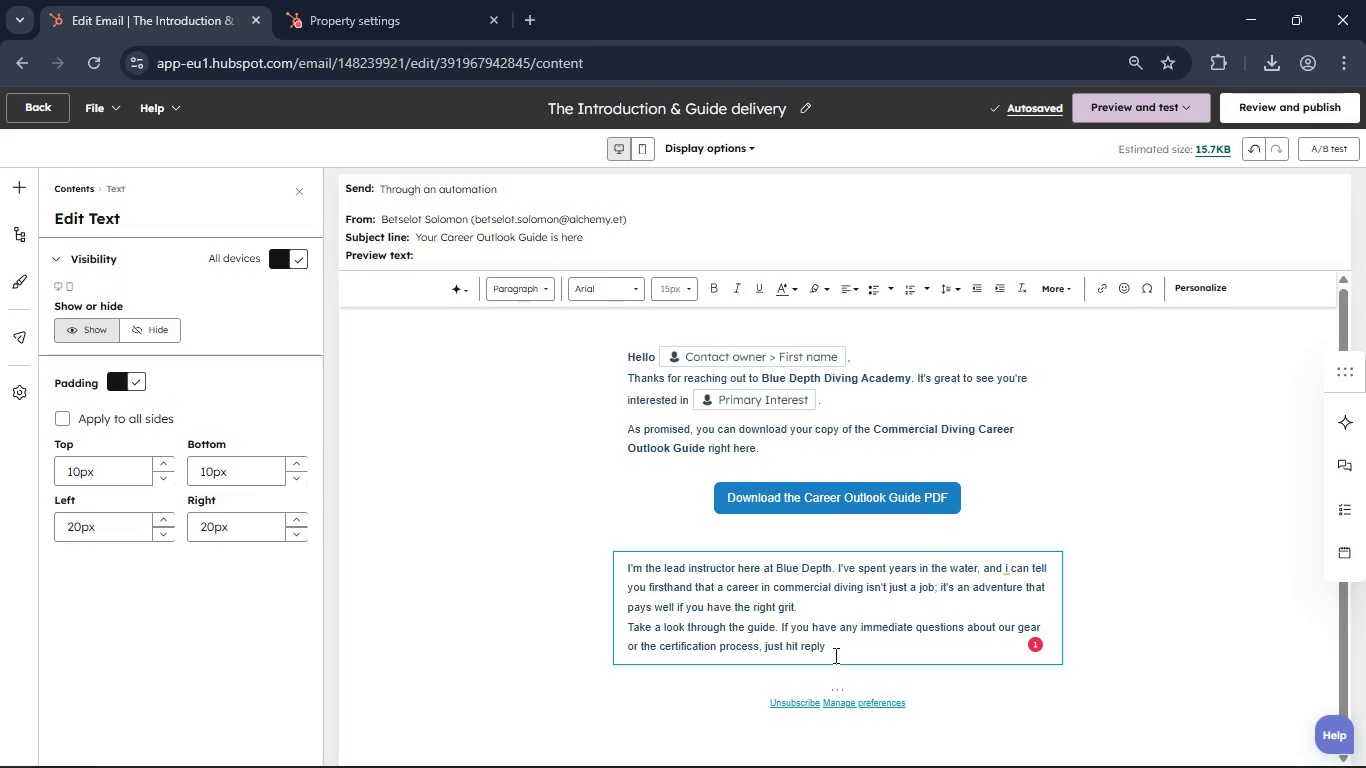 
wait(6.44)
 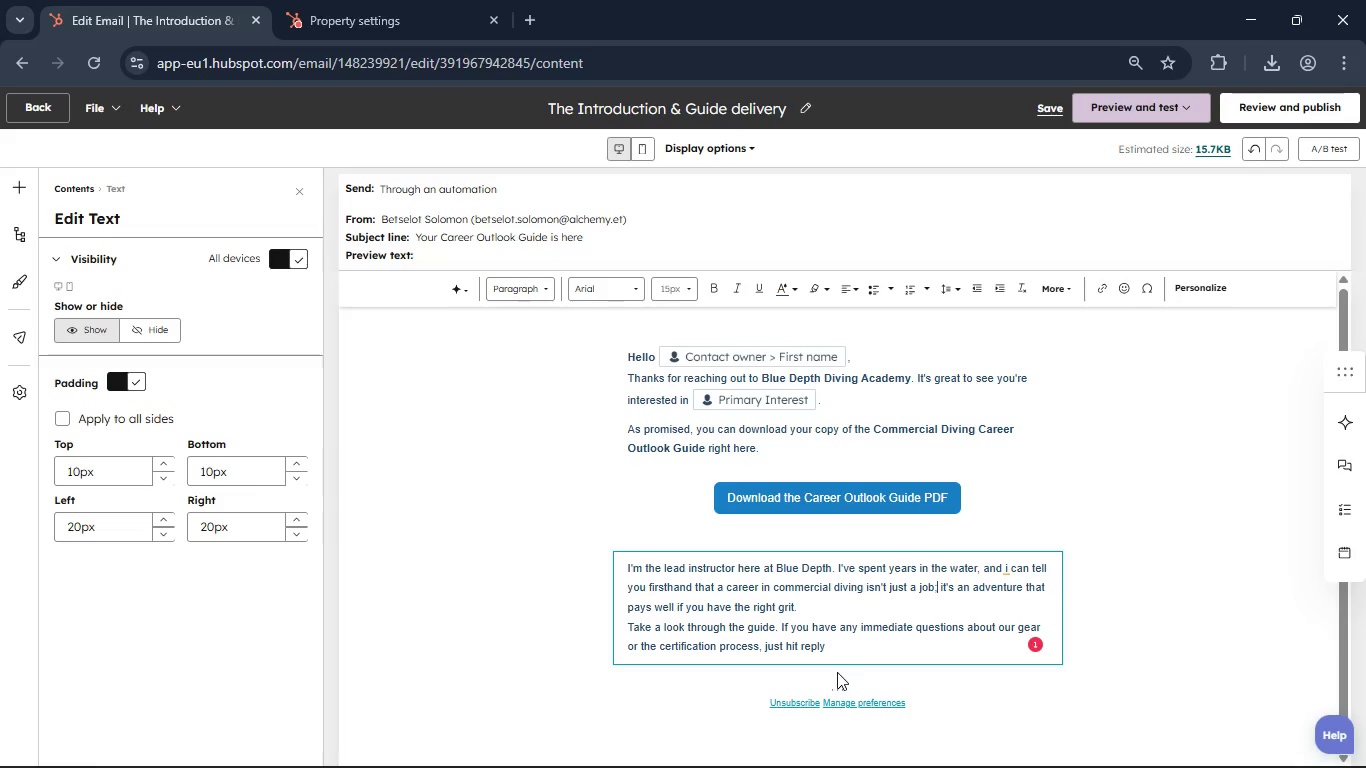 
key(Period)
 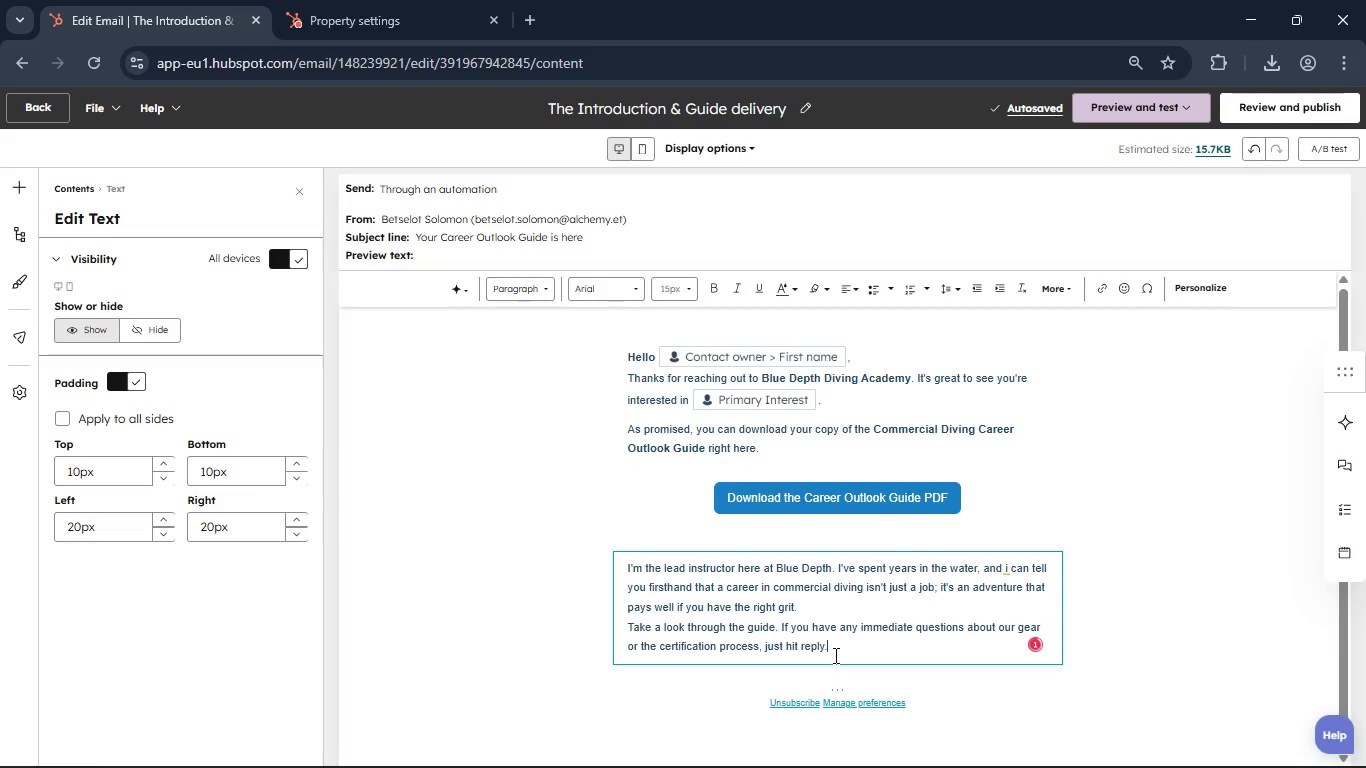 
key(Enter)
 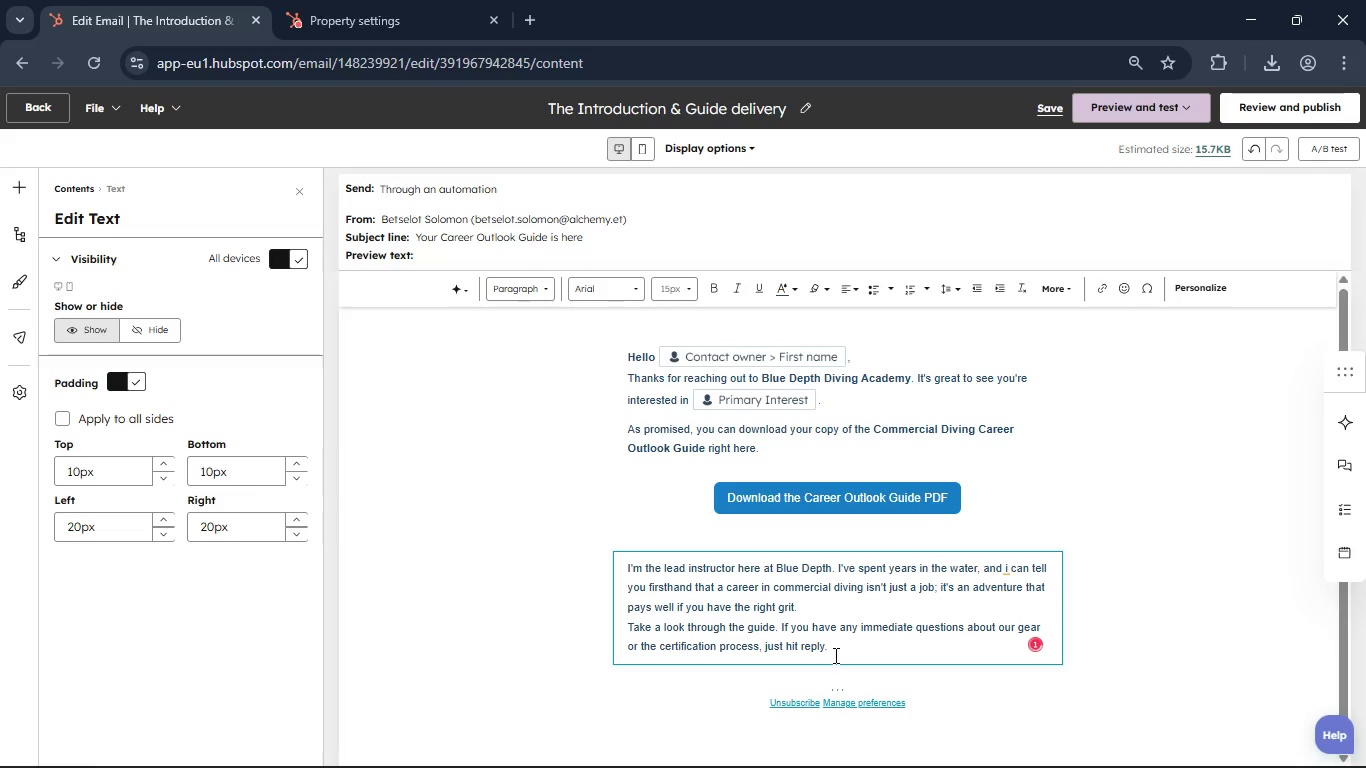 
key(Enter)
 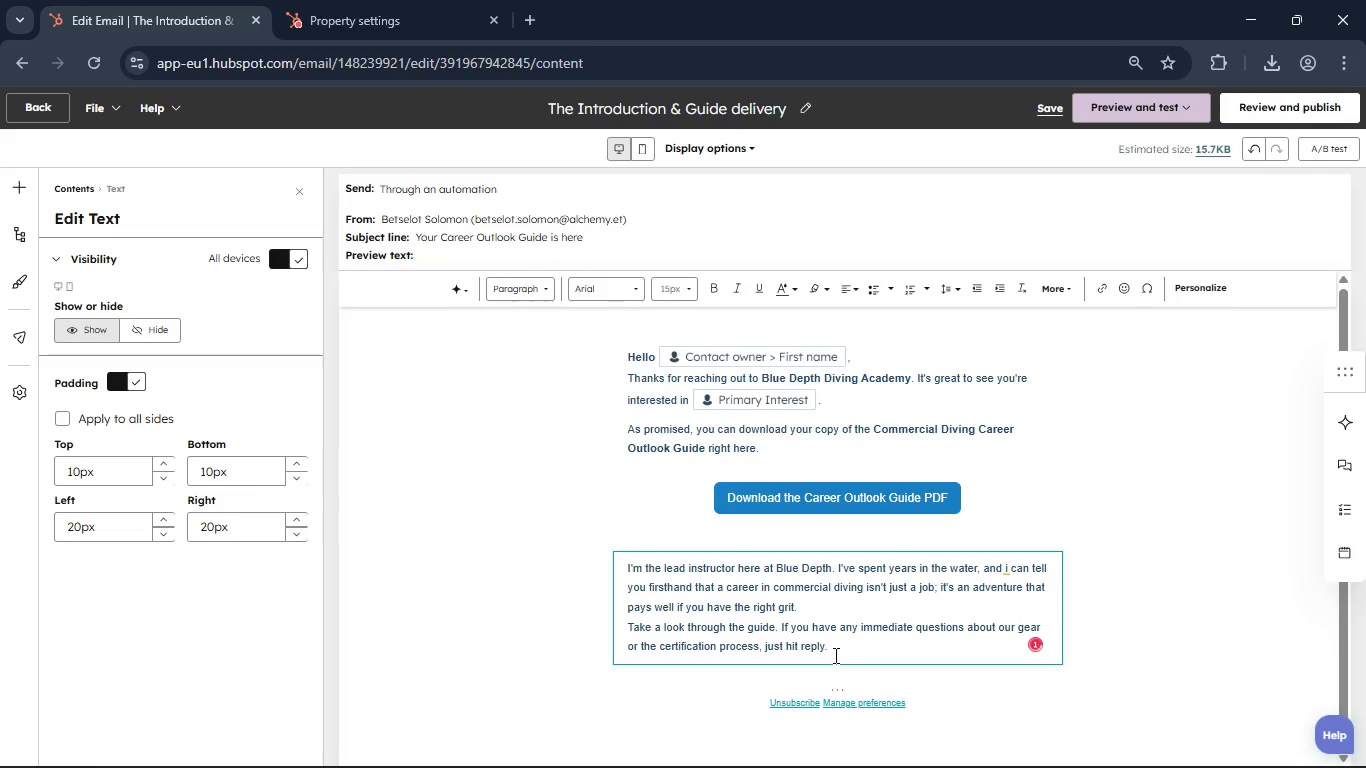 
type(Best Regards,)
 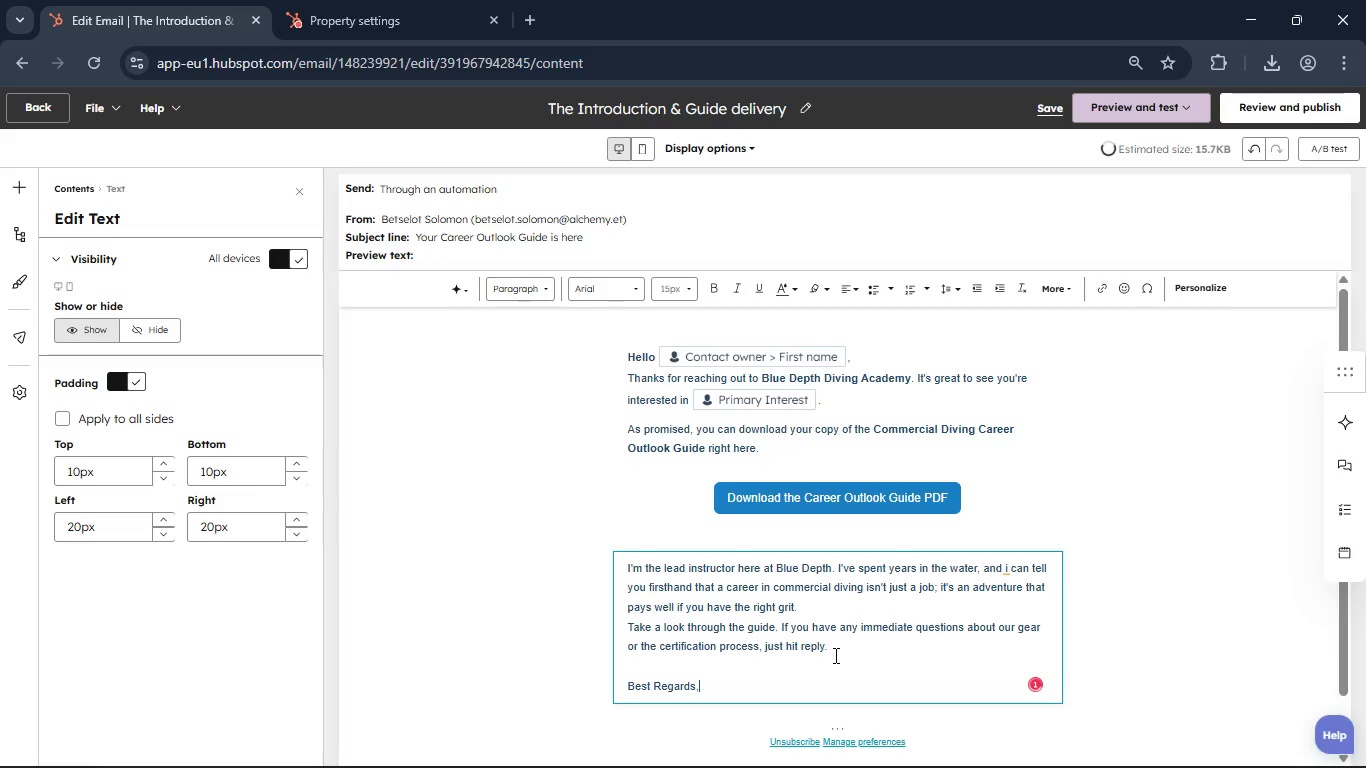 
key(Enter)
 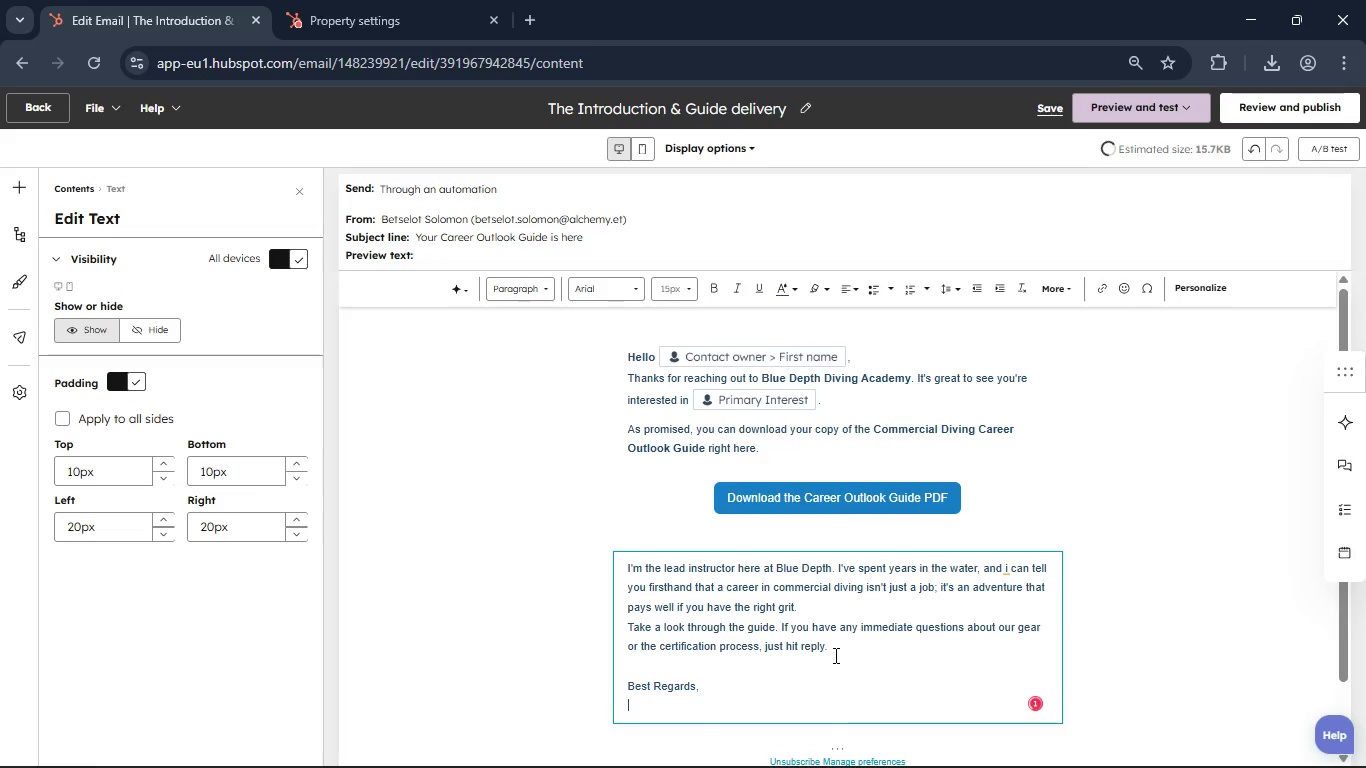 
key(Shift+Enter)
 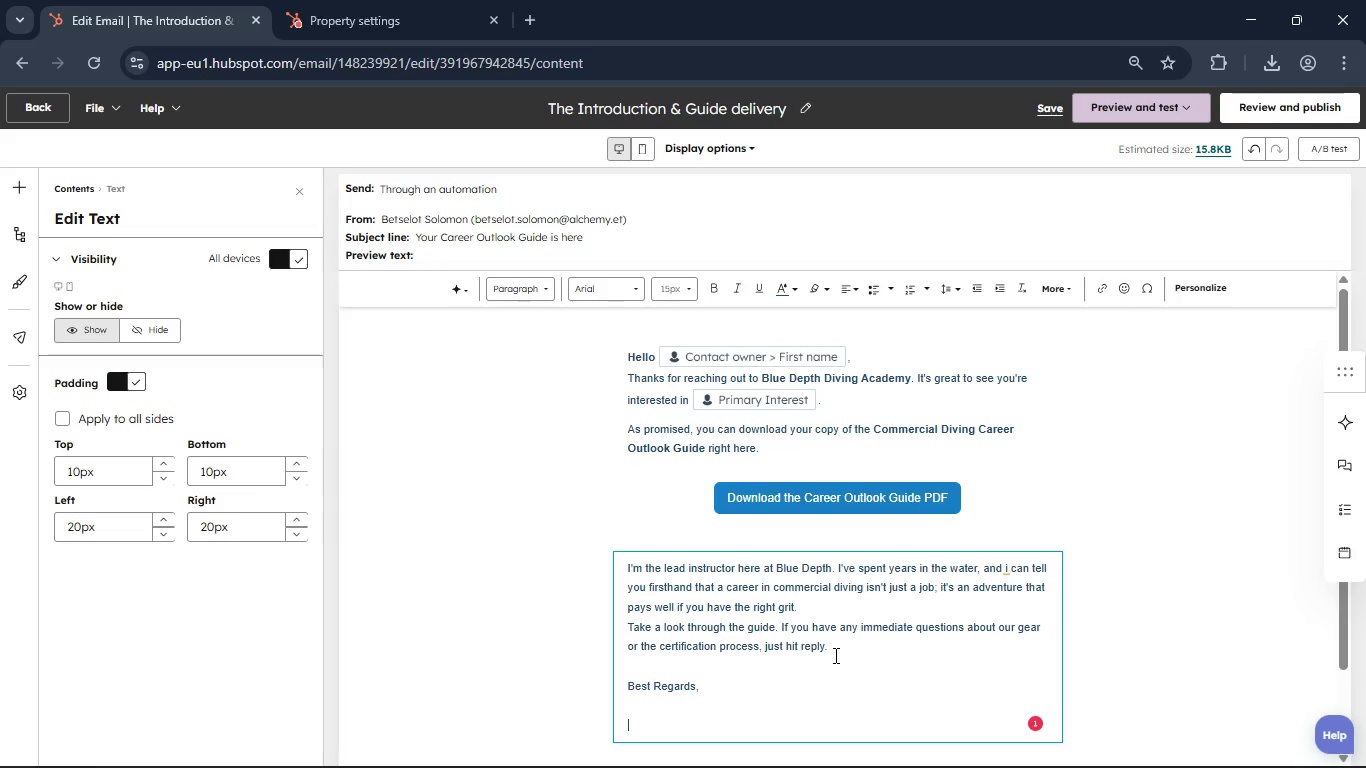 
type(bk)
key(Backspace)
key(Backspace)
key(Backspace)
type(Blue Depth Technical Institte)
 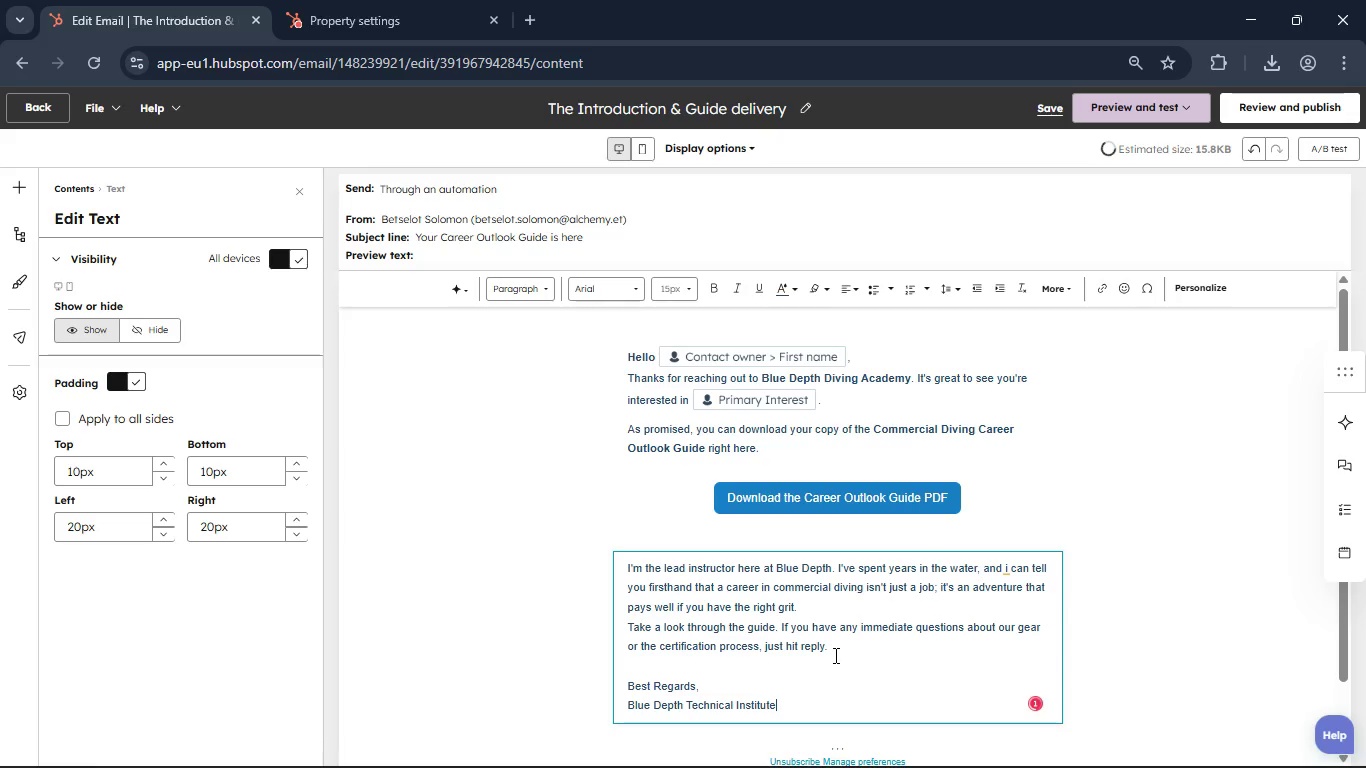 
wait(8.83)
 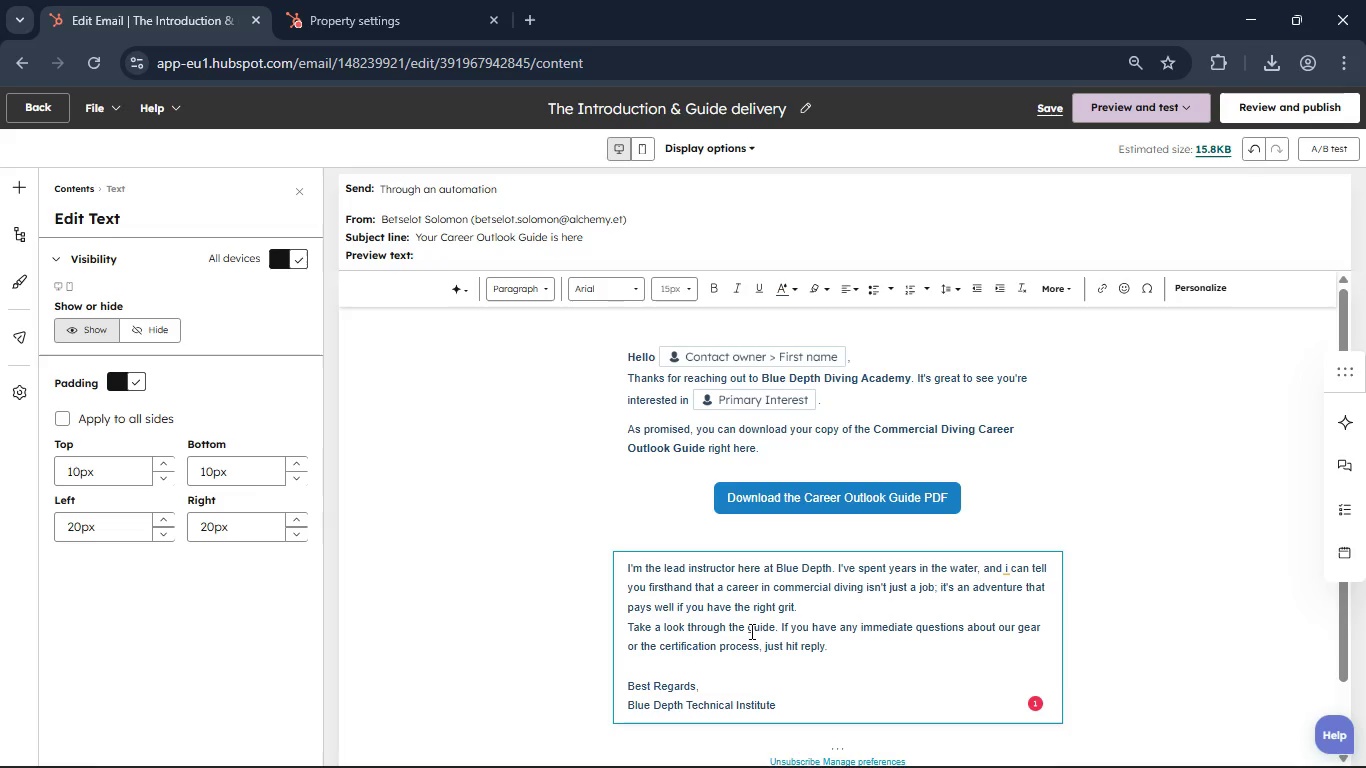 
left_click([1006, 569])
 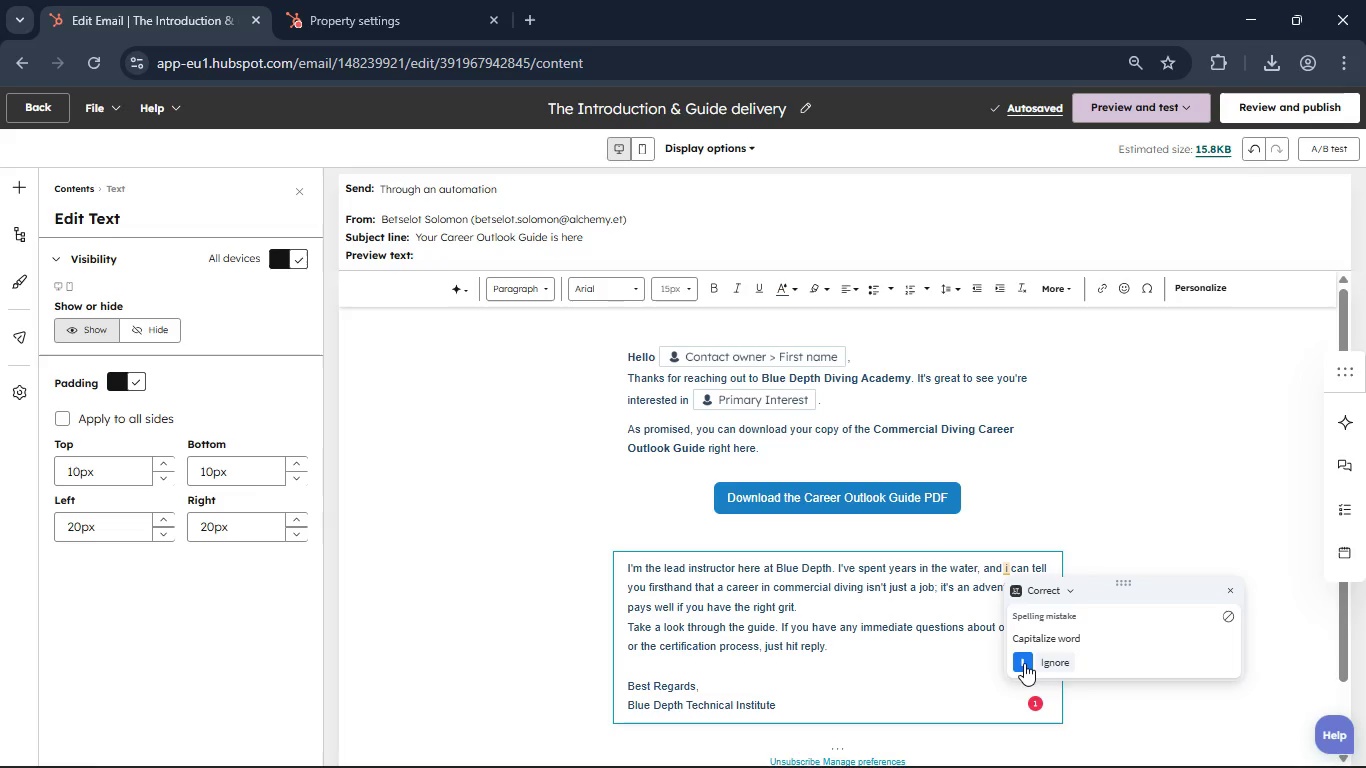 
left_click([1024, 664])
 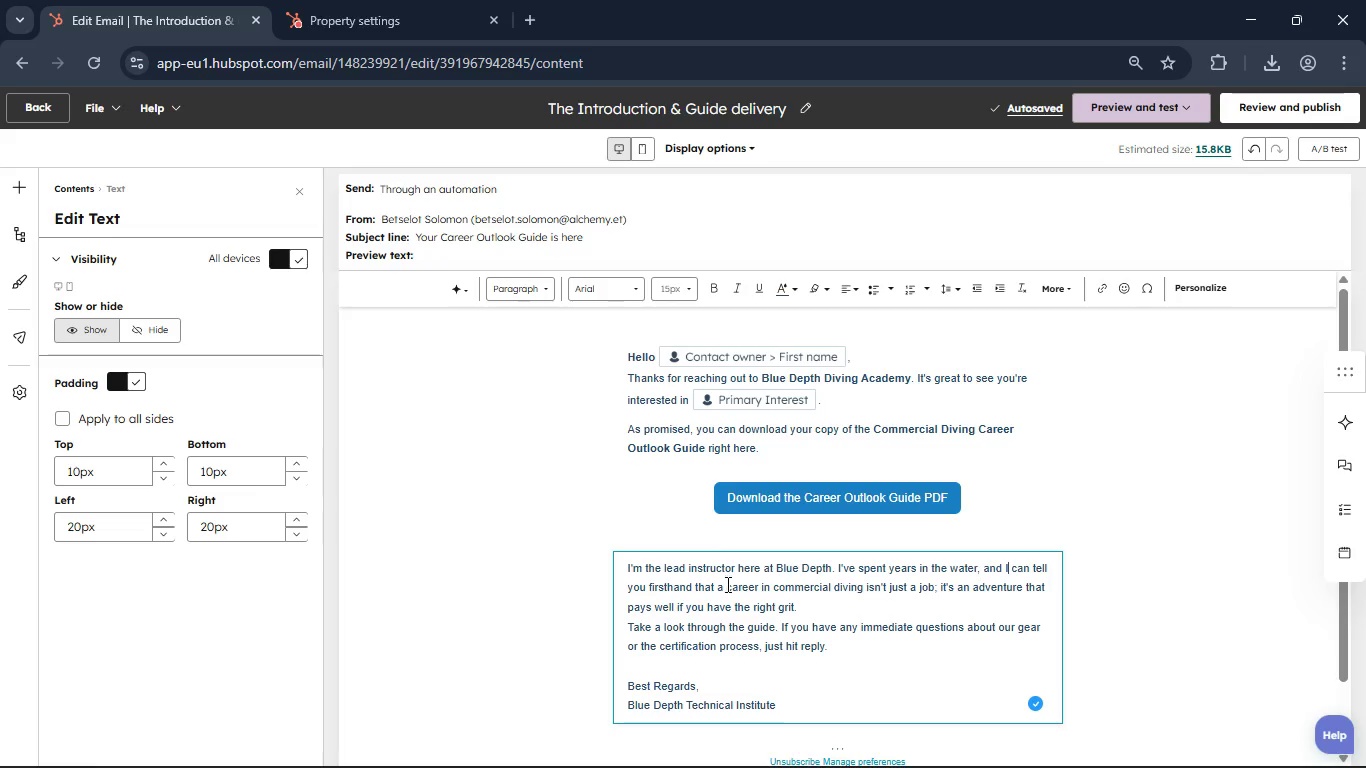 
wait(14.94)
 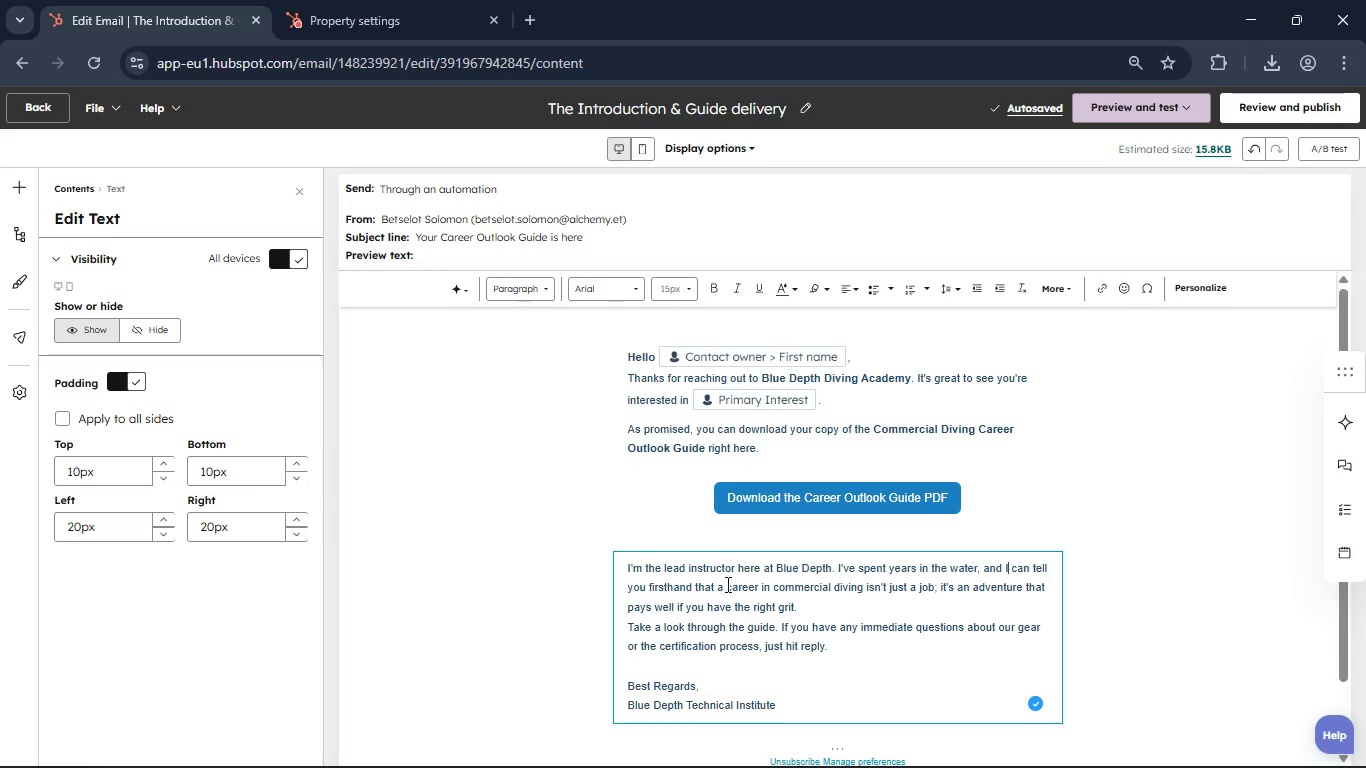 
scroll: coordinate [712, 604], scroll_direction: down, amount: 3.0
 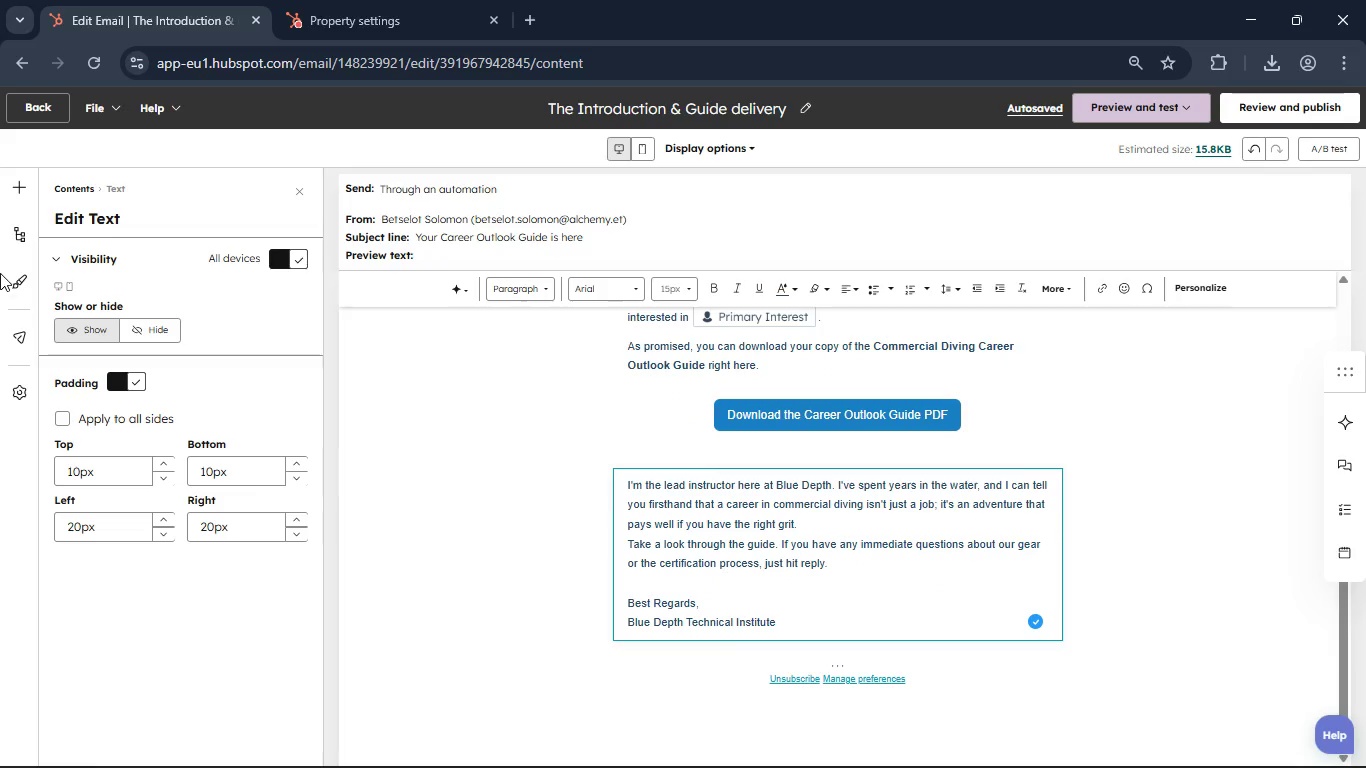 
left_click([16, 186])
 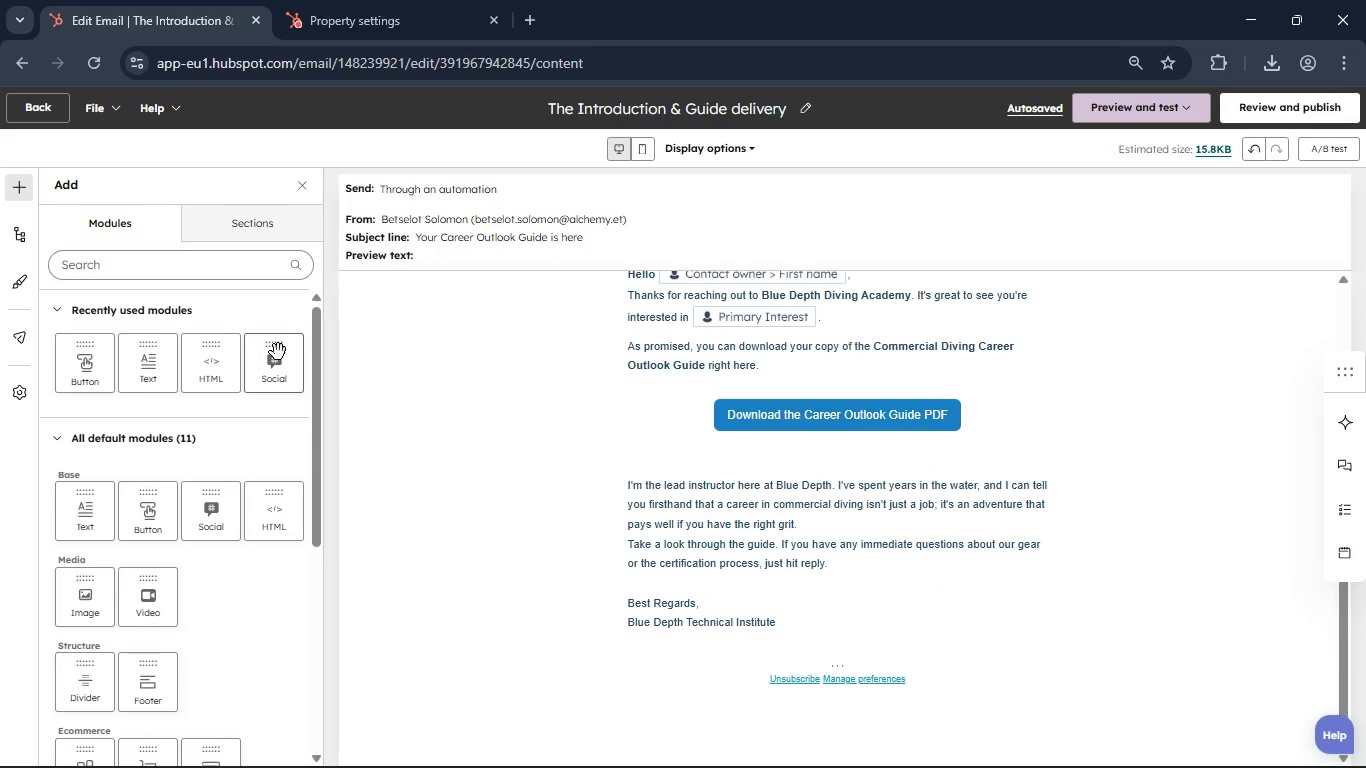 
left_click_drag(start_coordinate=[281, 353], to_coordinate=[817, 643])
 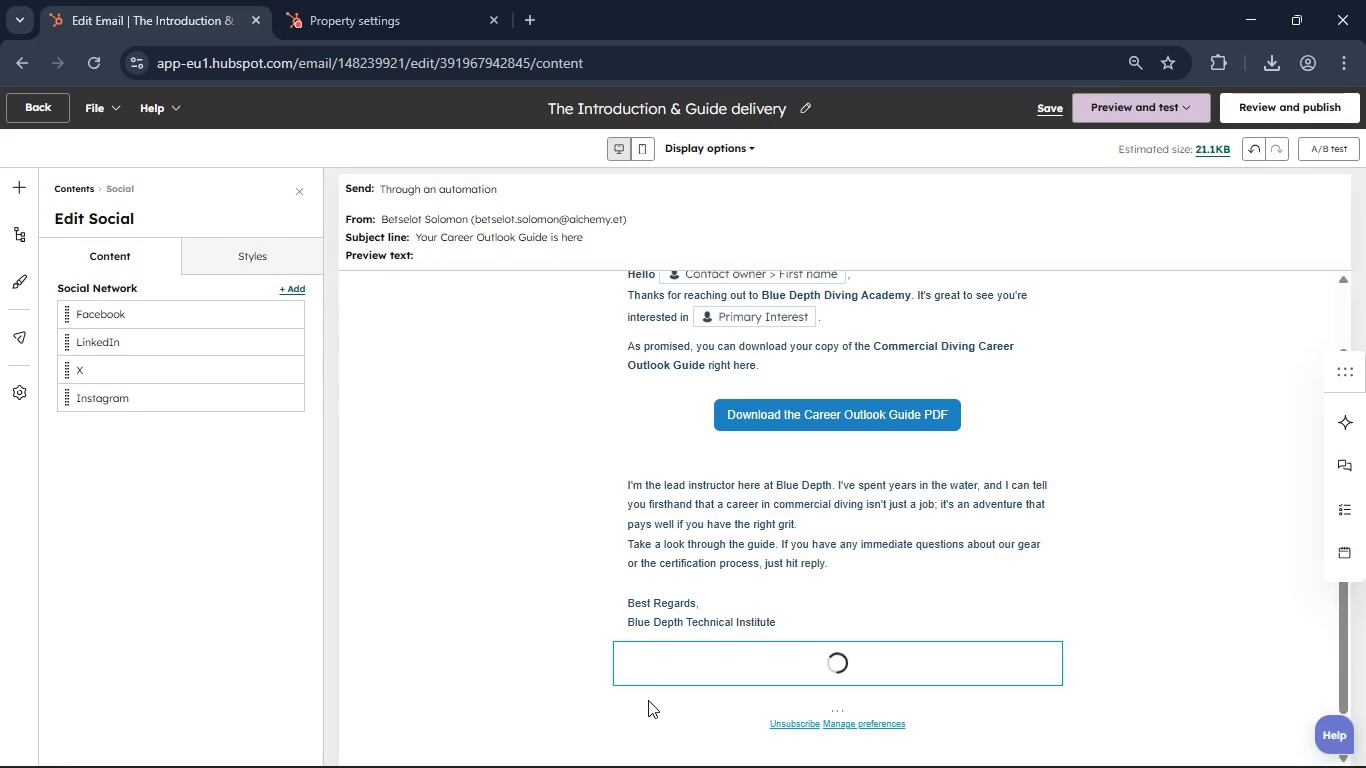 
left_click([656, 705])
 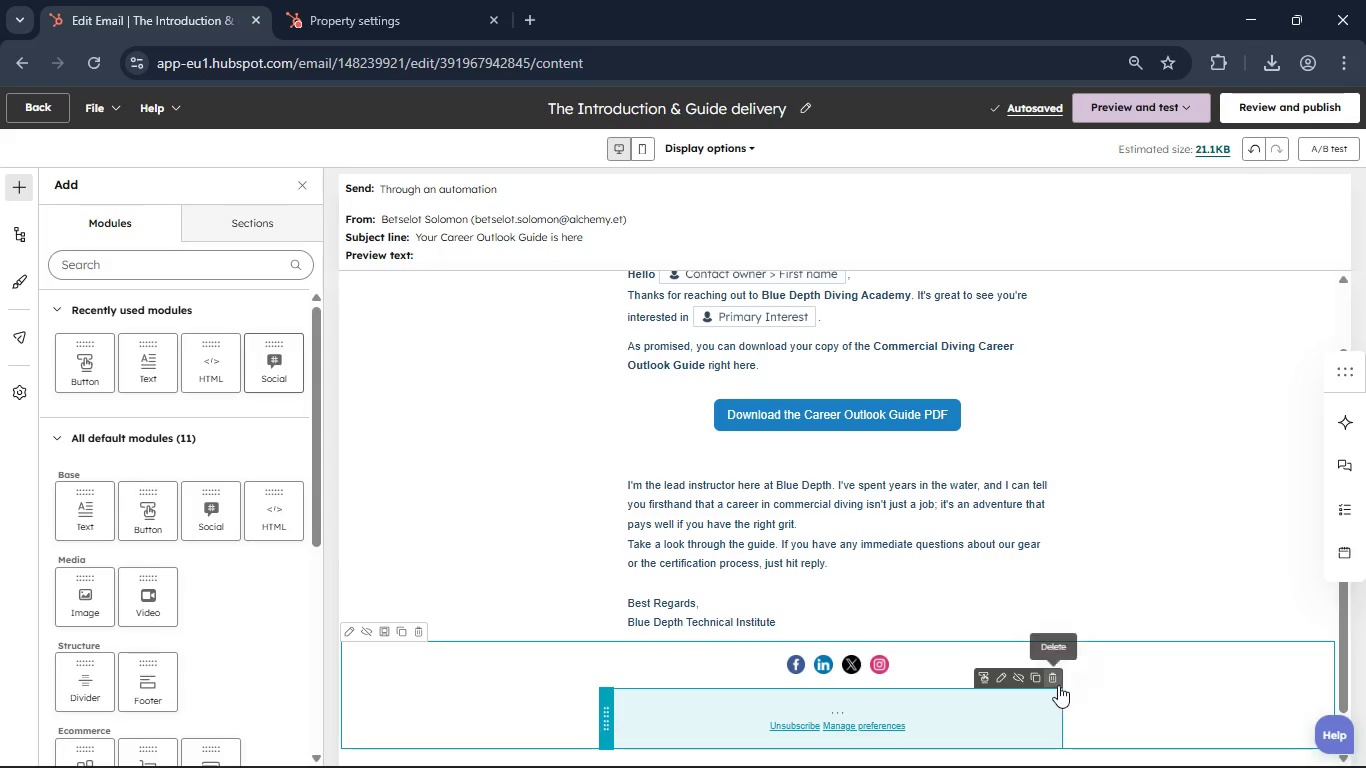 
left_click([1056, 685])
 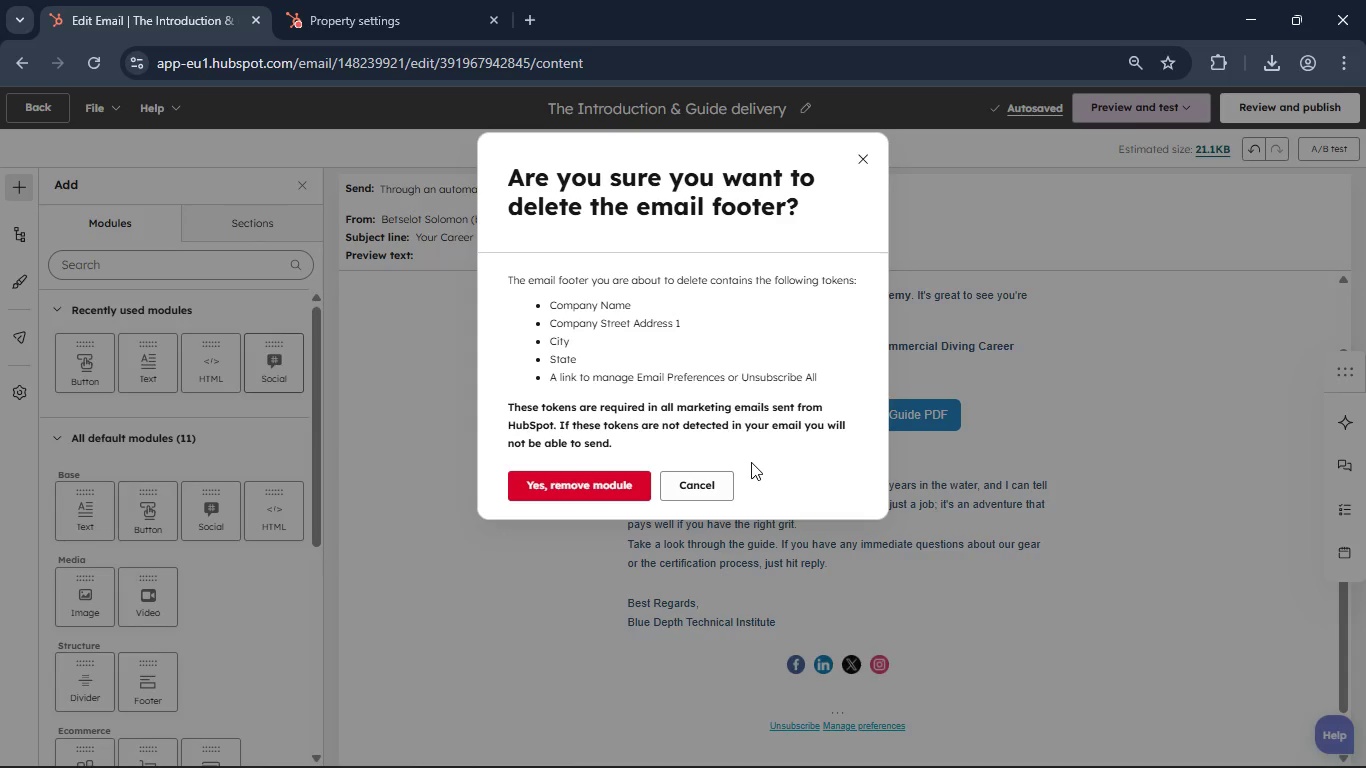 
left_click([715, 482])
 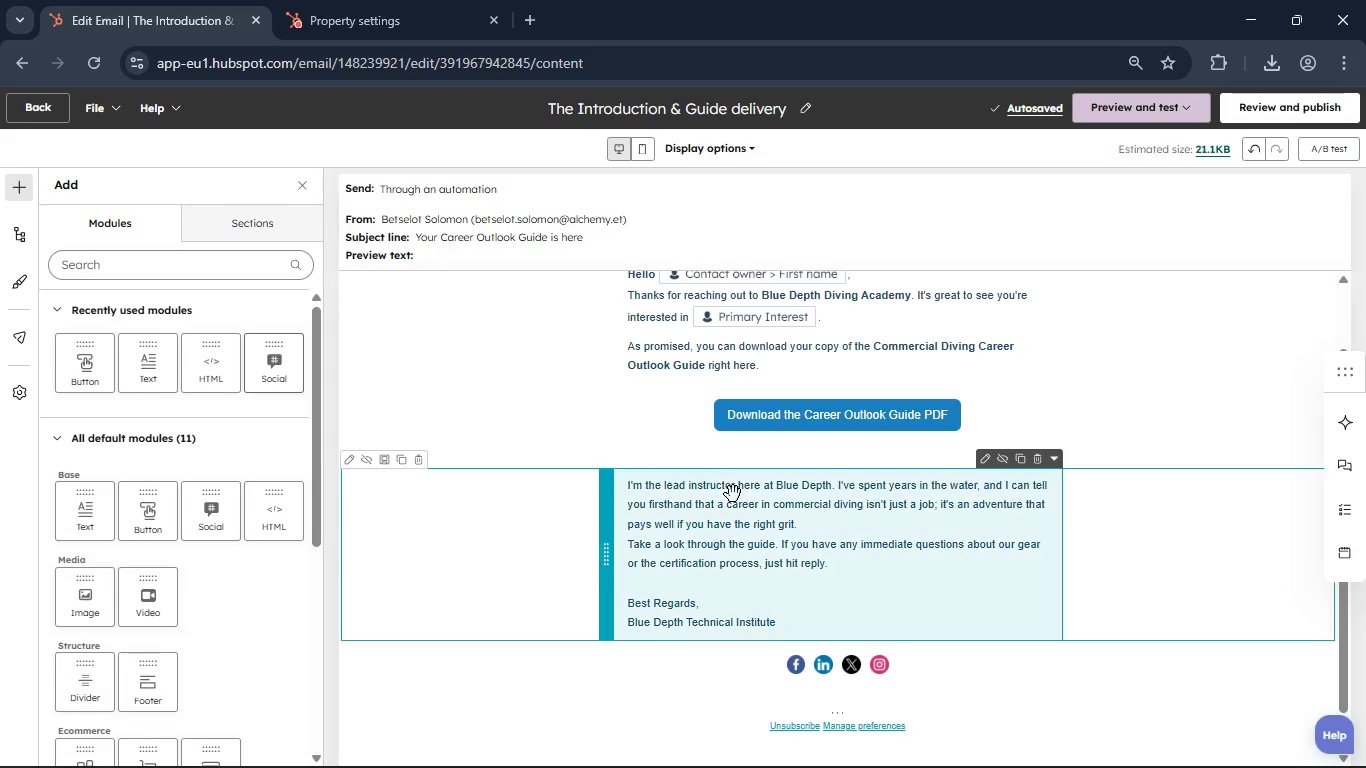 
scroll: coordinate [685, 533], scroll_direction: up, amount: 11.0
 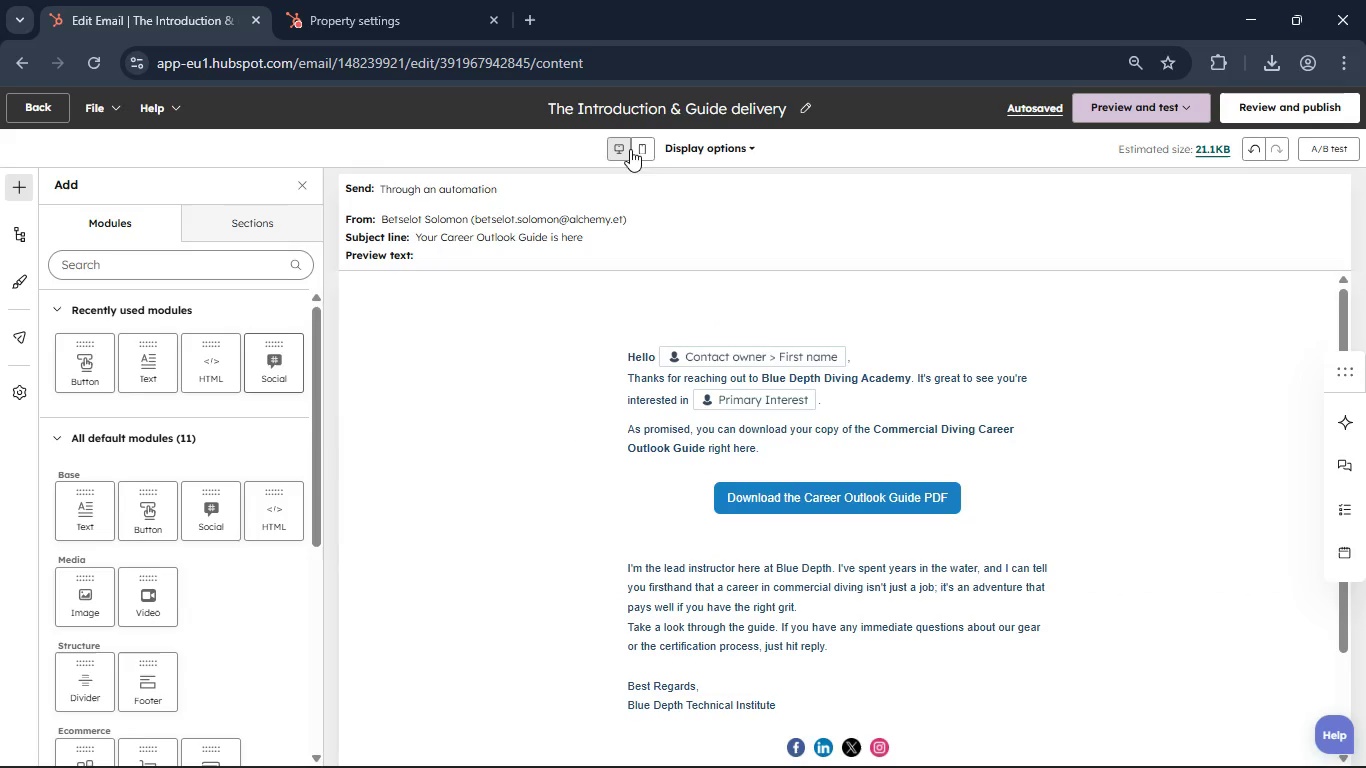 
left_click([630, 144])
 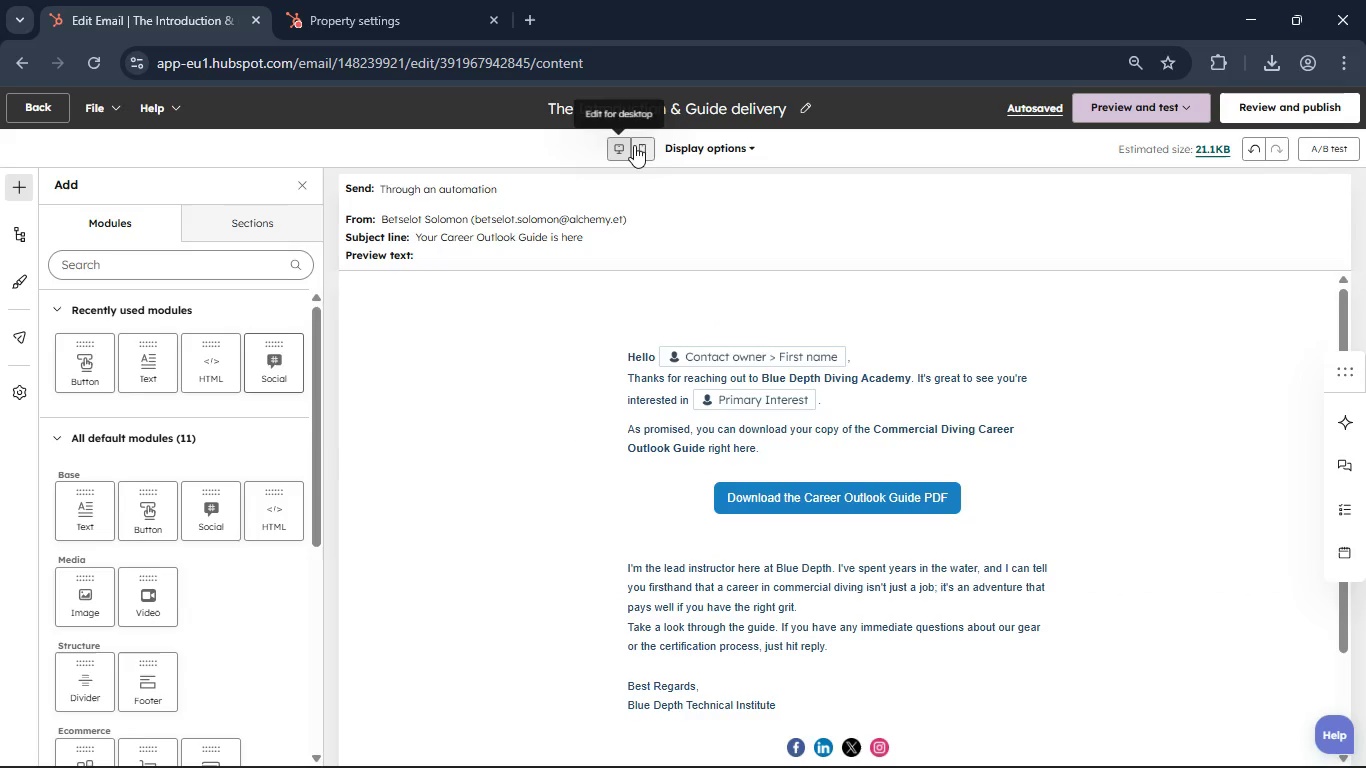 
left_click([639, 146])
 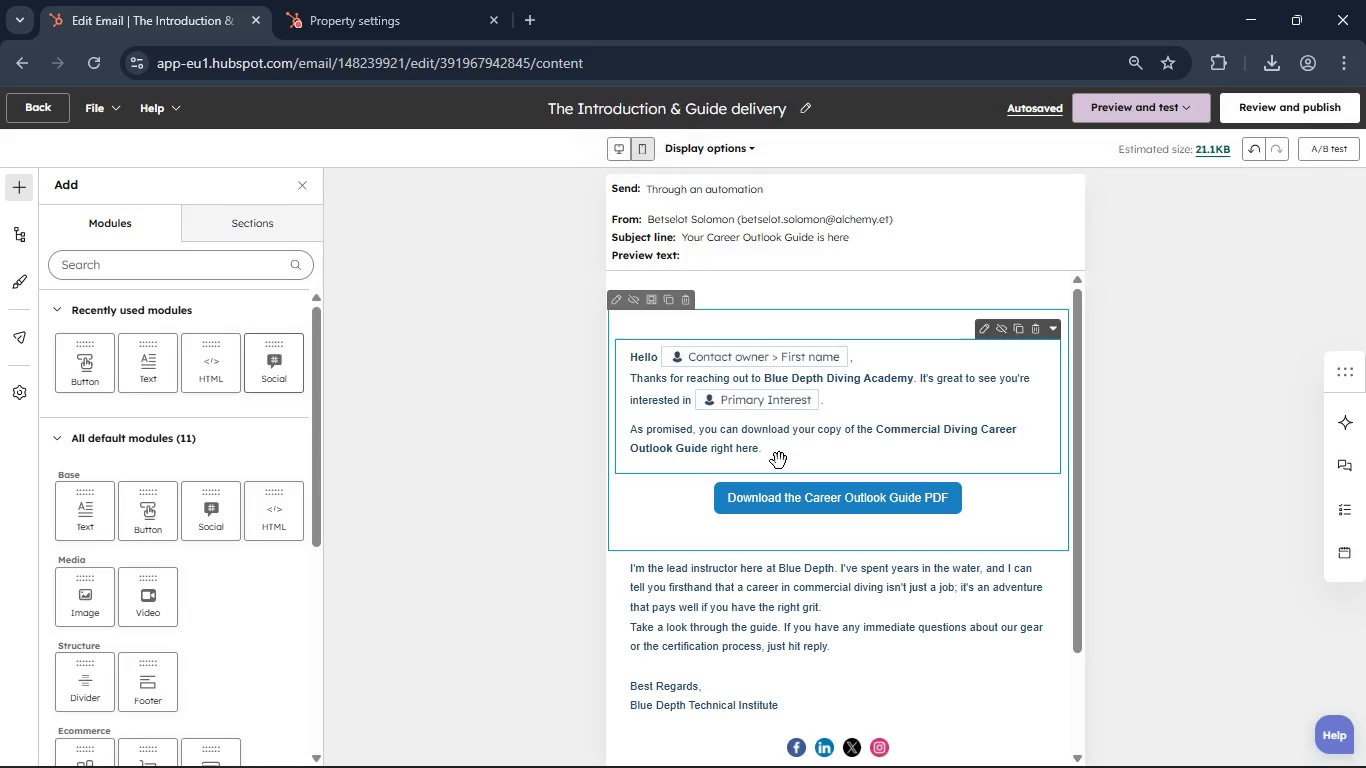 
scroll: coordinate [781, 492], scroll_direction: up, amount: 2.0
 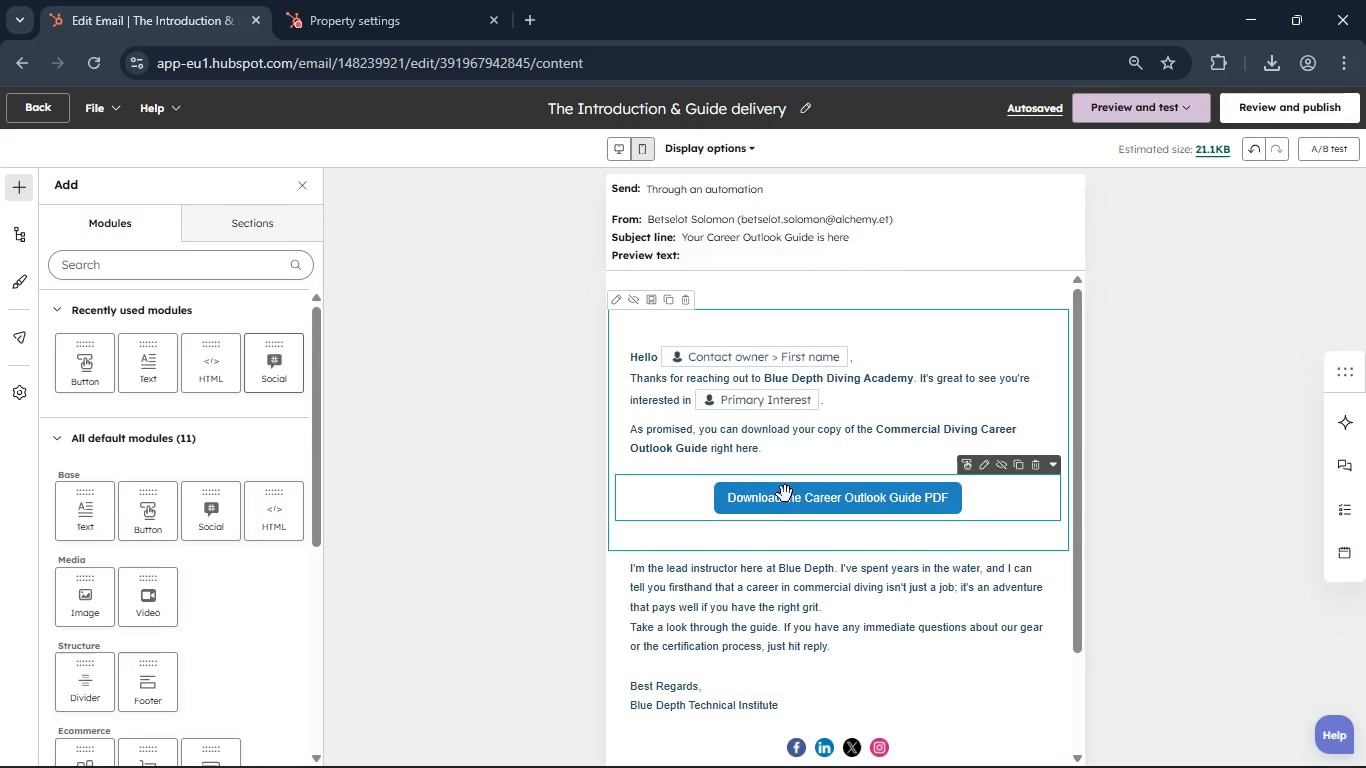 
left_click([514, 503])
 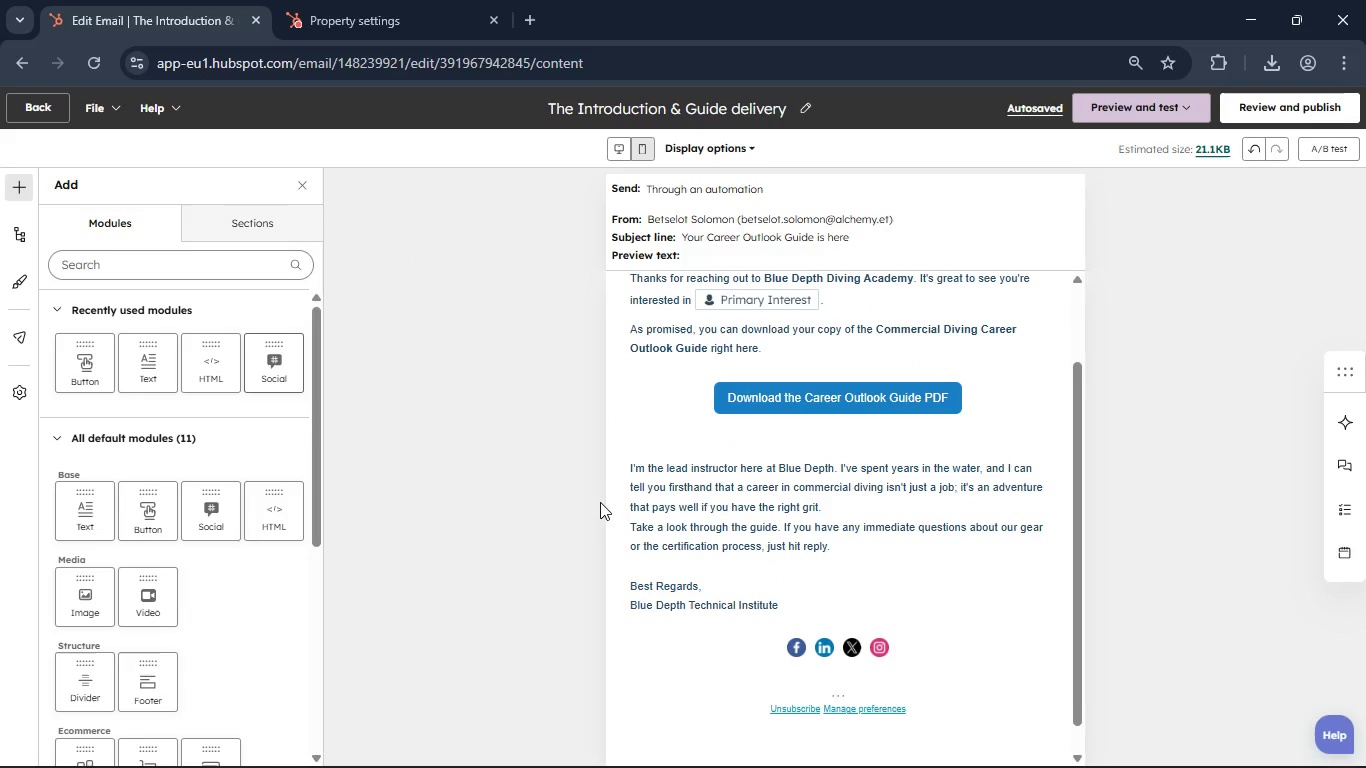 
scroll: coordinate [785, 498], scroll_direction: down, amount: 1.0
 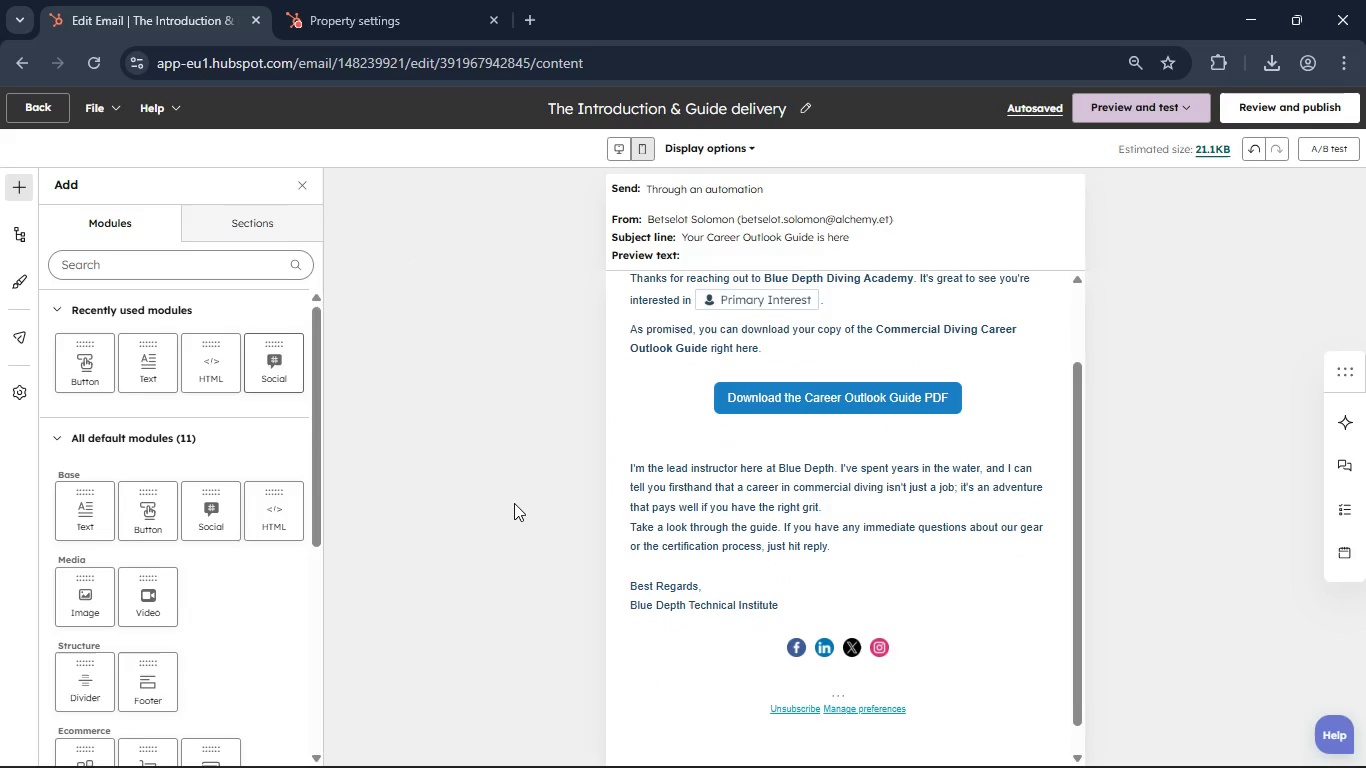 
scroll: coordinate [614, 505], scroll_direction: up, amount: 6.0
 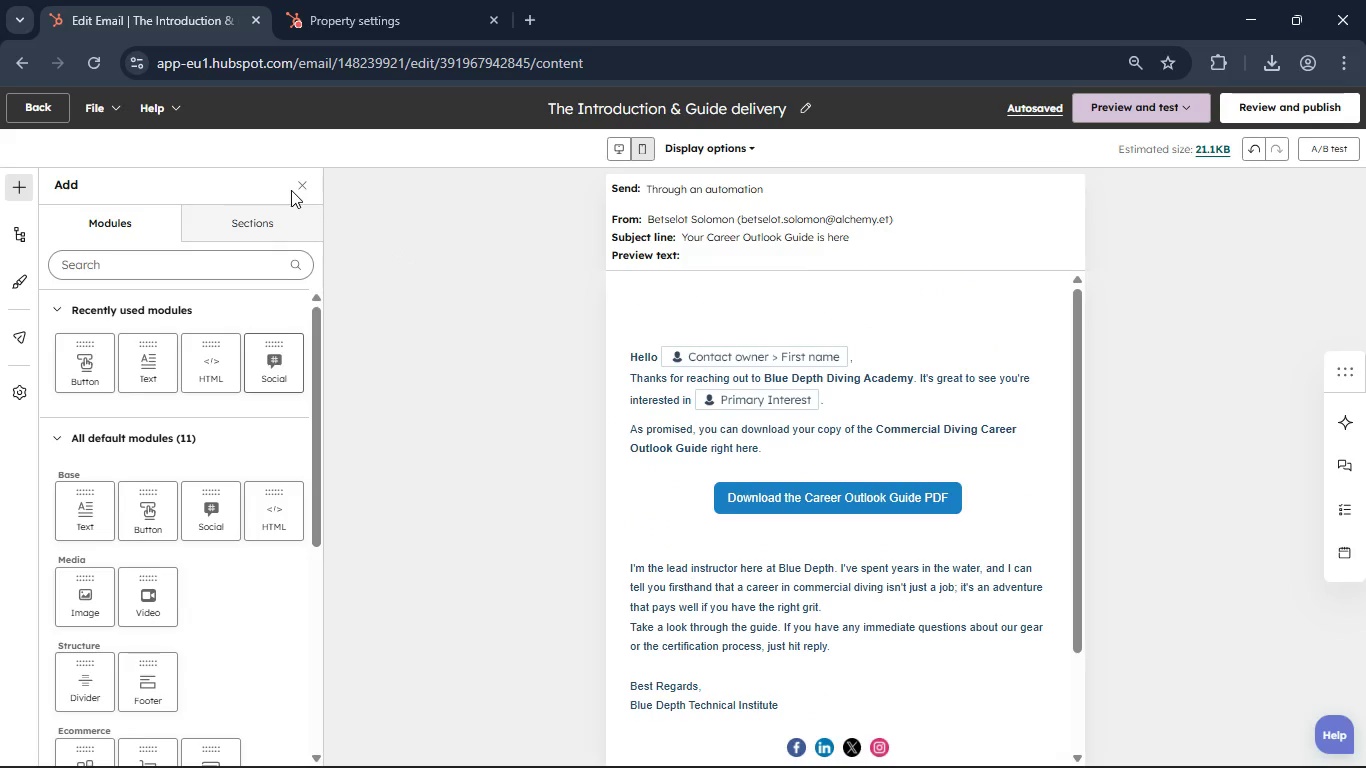 
double_click([295, 190])
 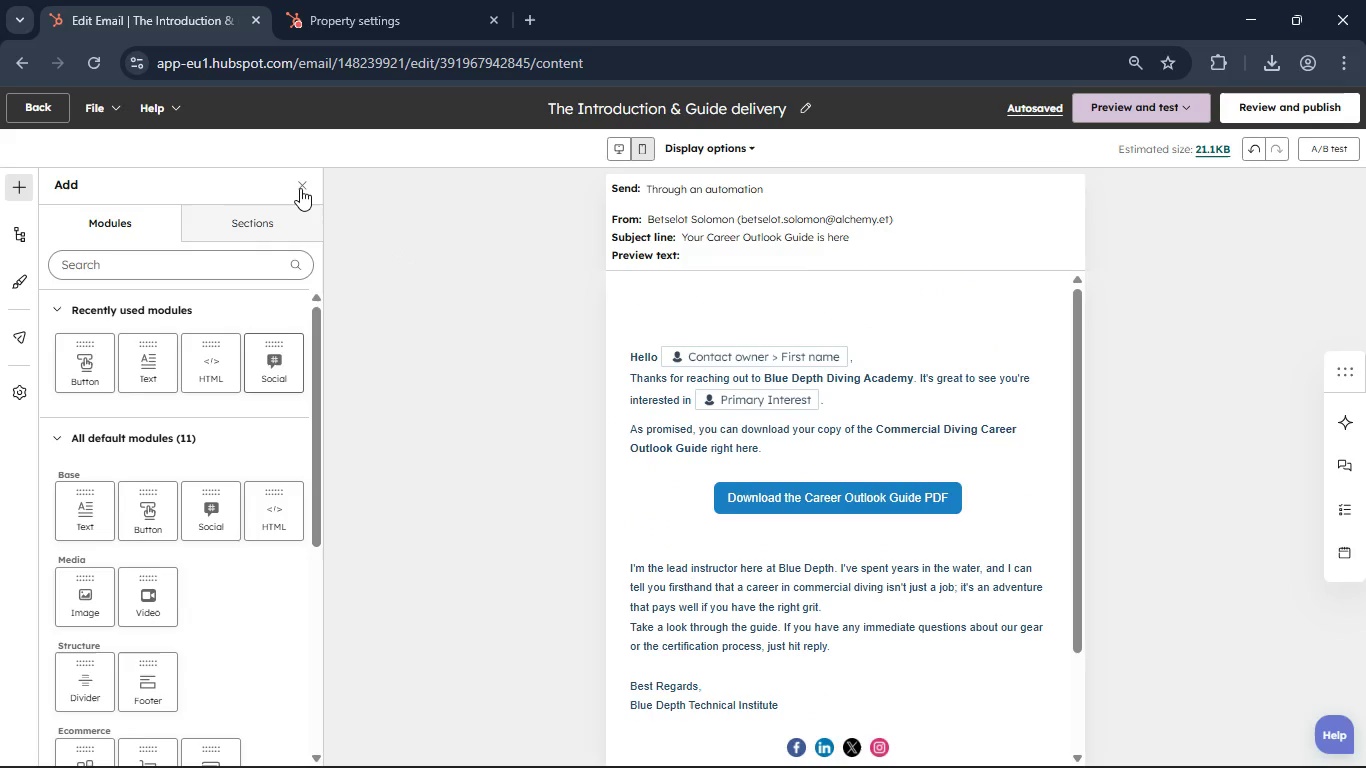 
left_click([300, 188])
 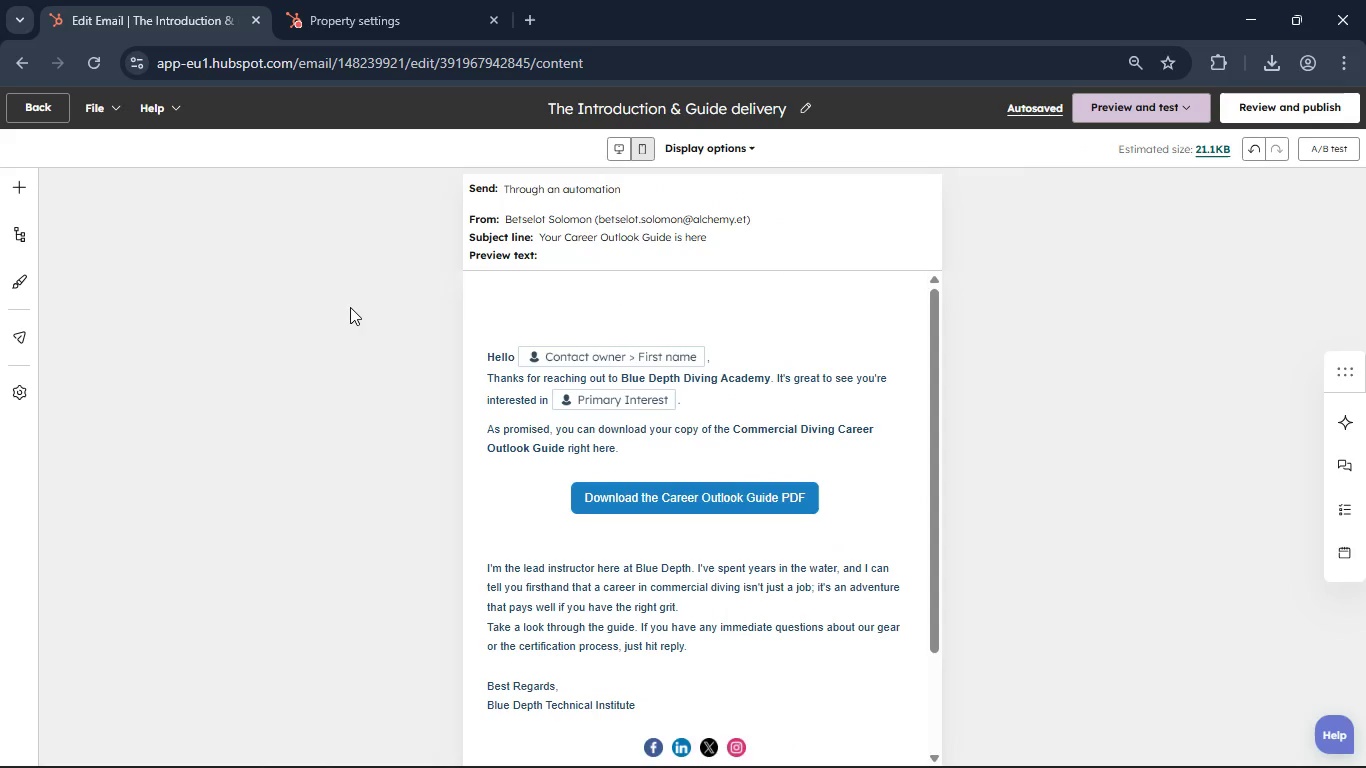 
scroll: coordinate [875, 672], scroll_direction: down, amount: 12.0
 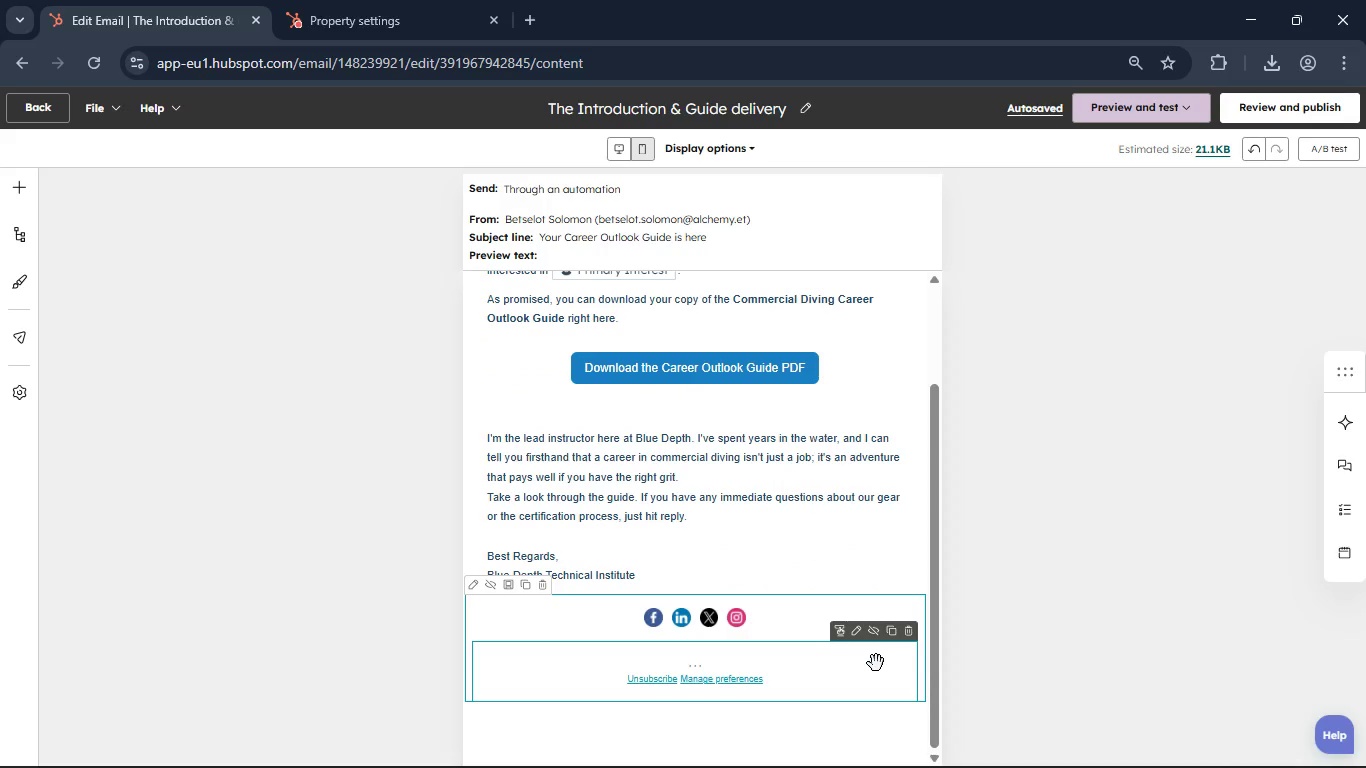 
scroll: coordinate [868, 647], scroll_direction: up, amount: 7.0
 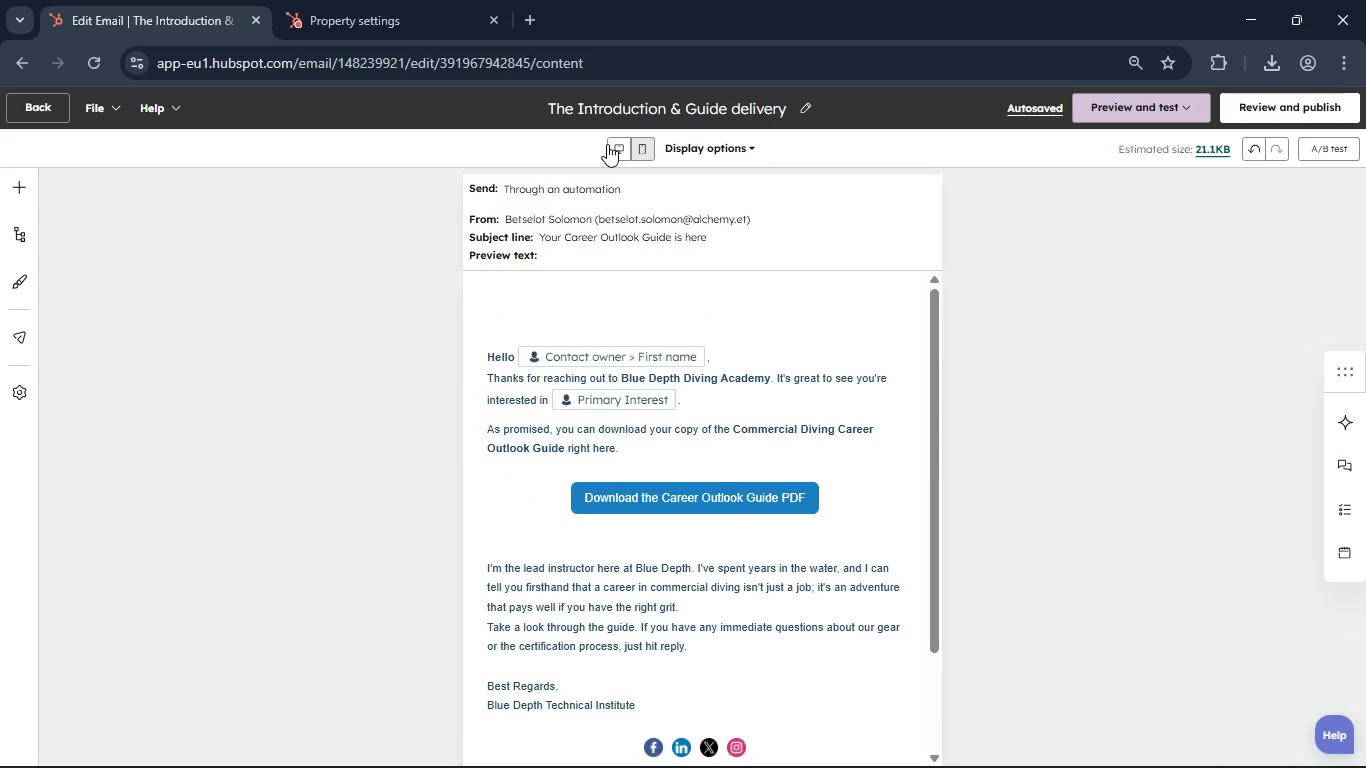 
left_click([607, 144])
 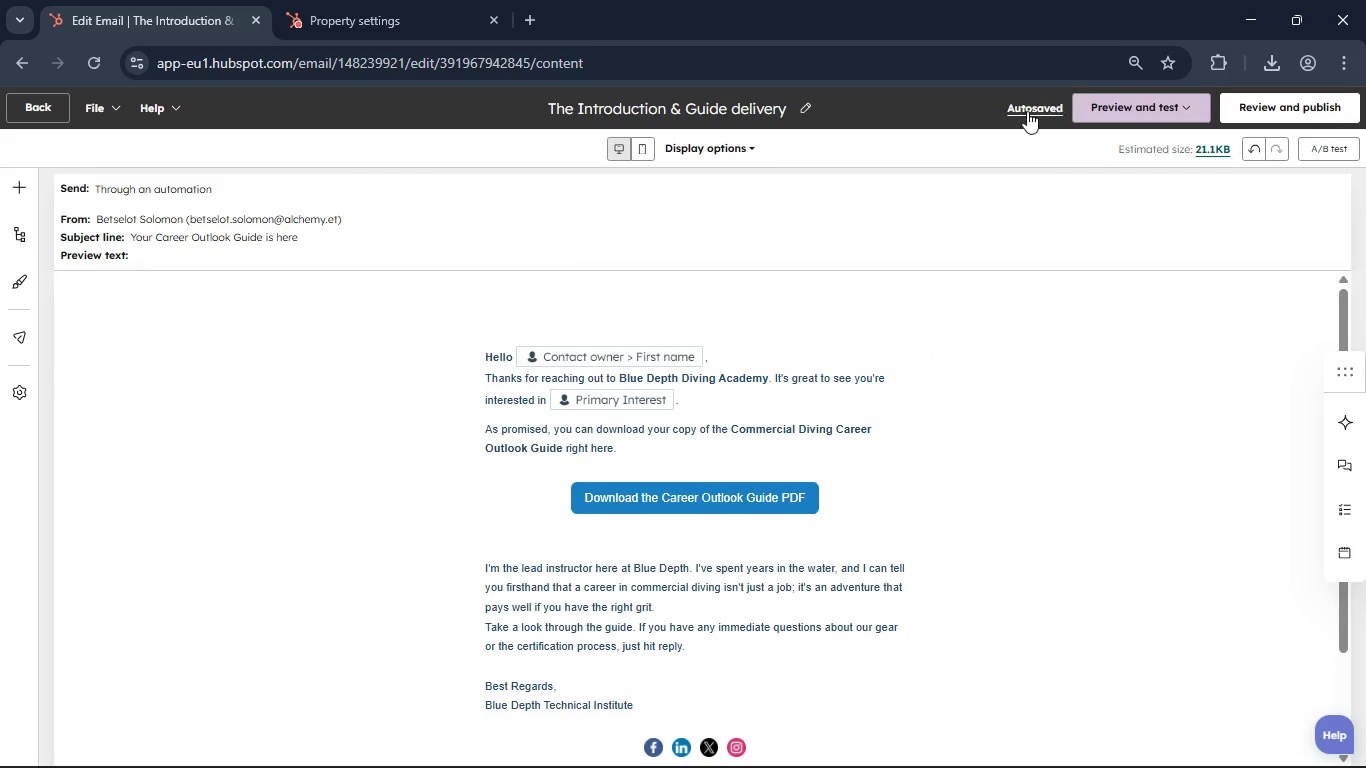 
left_click([1027, 111])
 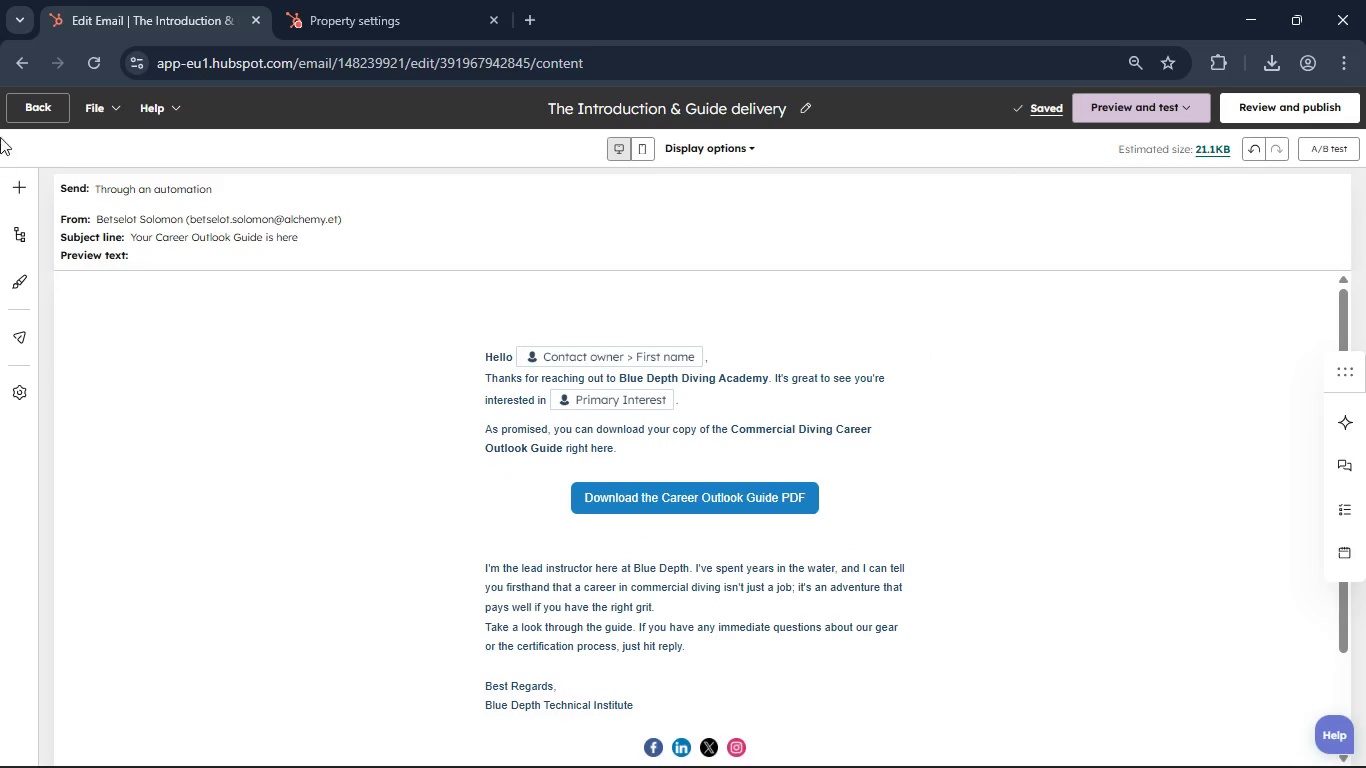 
left_click([22, 105])
 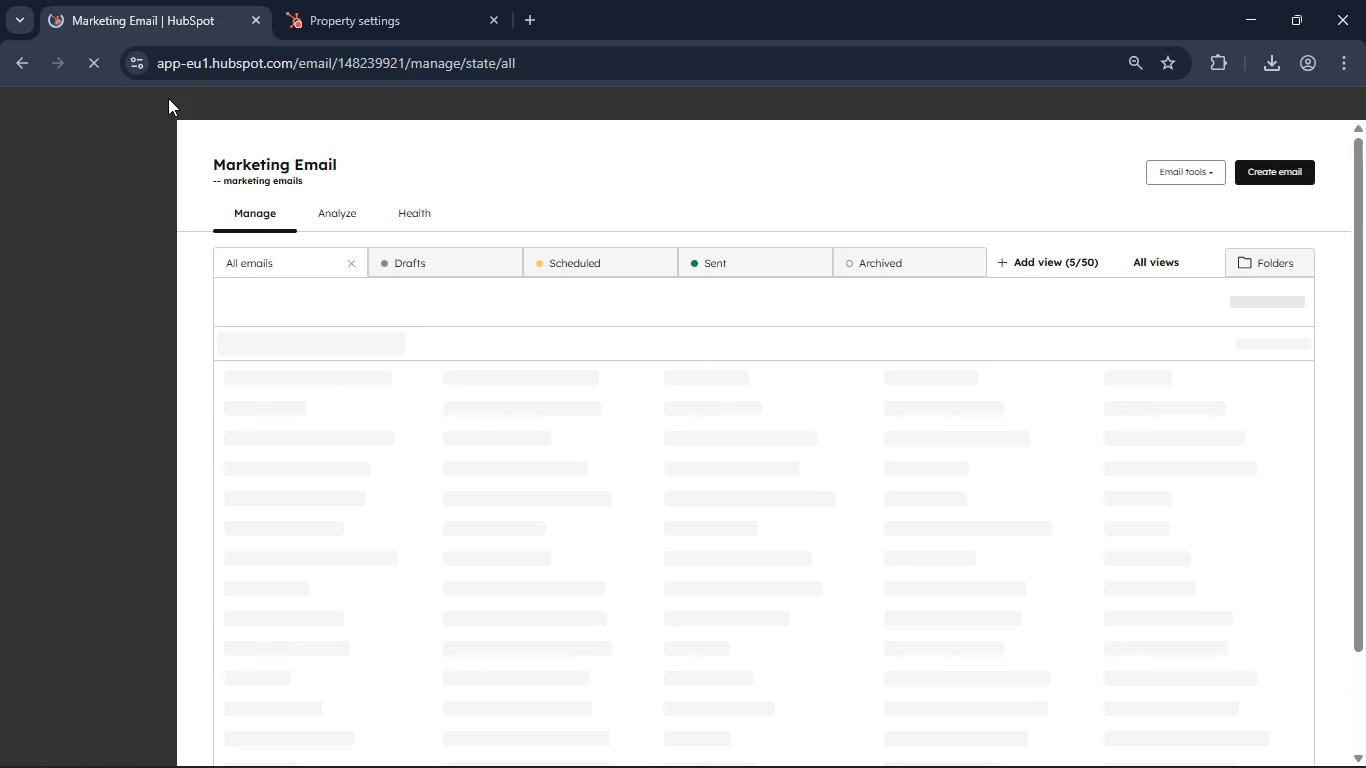 
wait(16.3)
 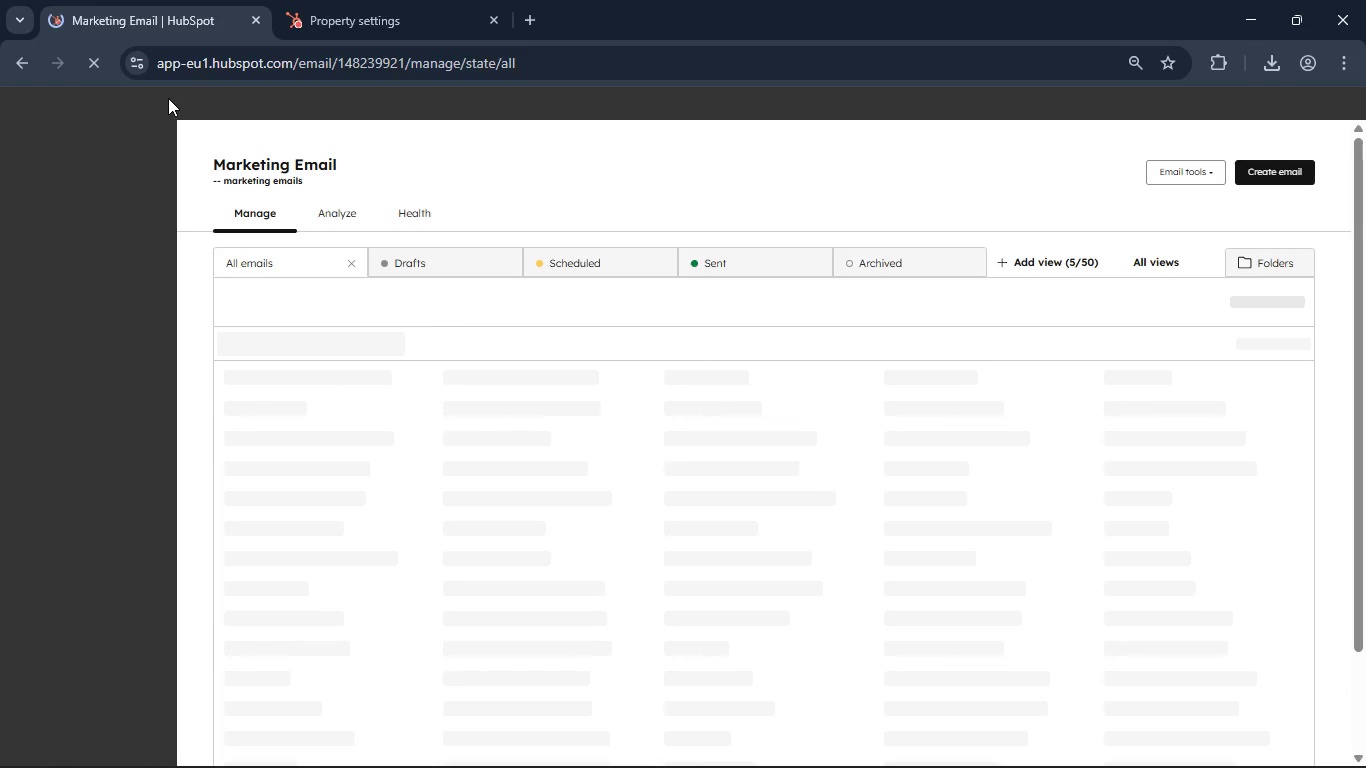 
left_click([1285, 167])
 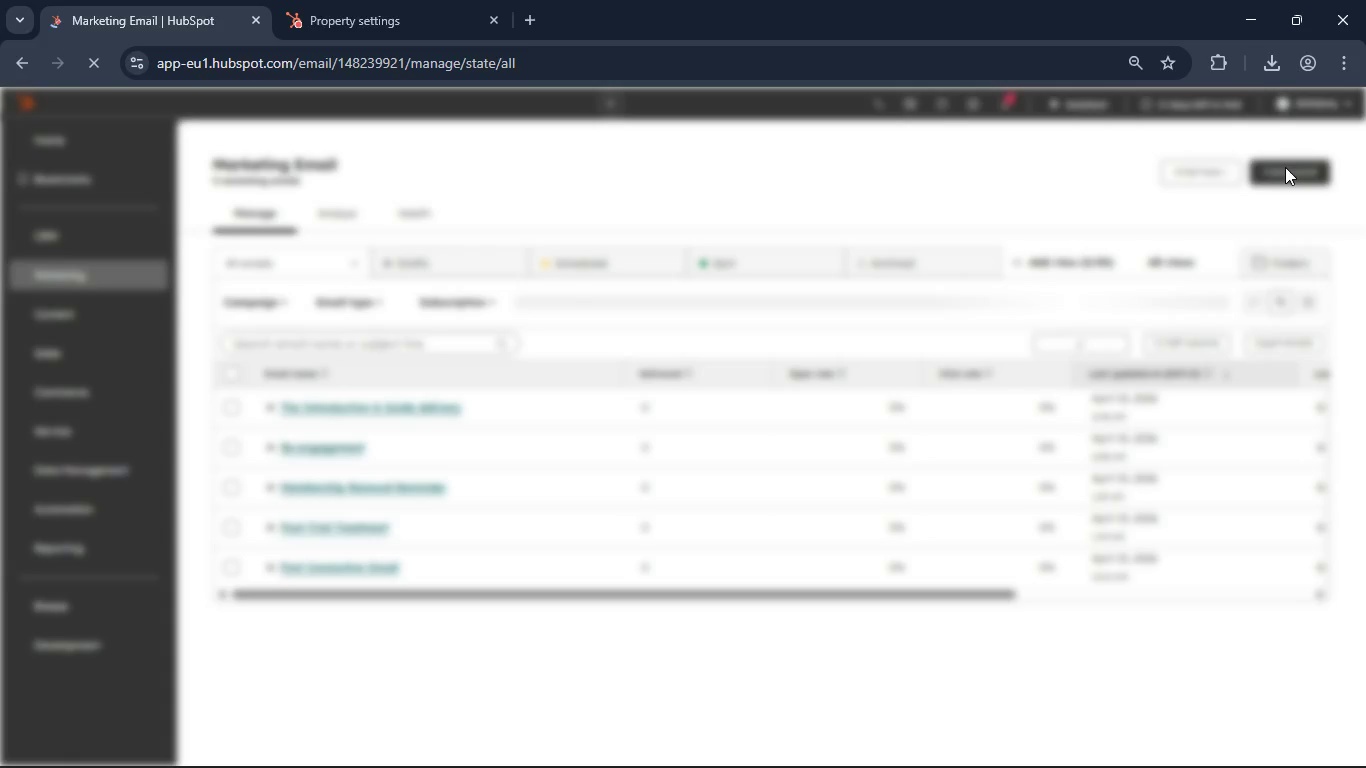 
left_click([1195, 326])
 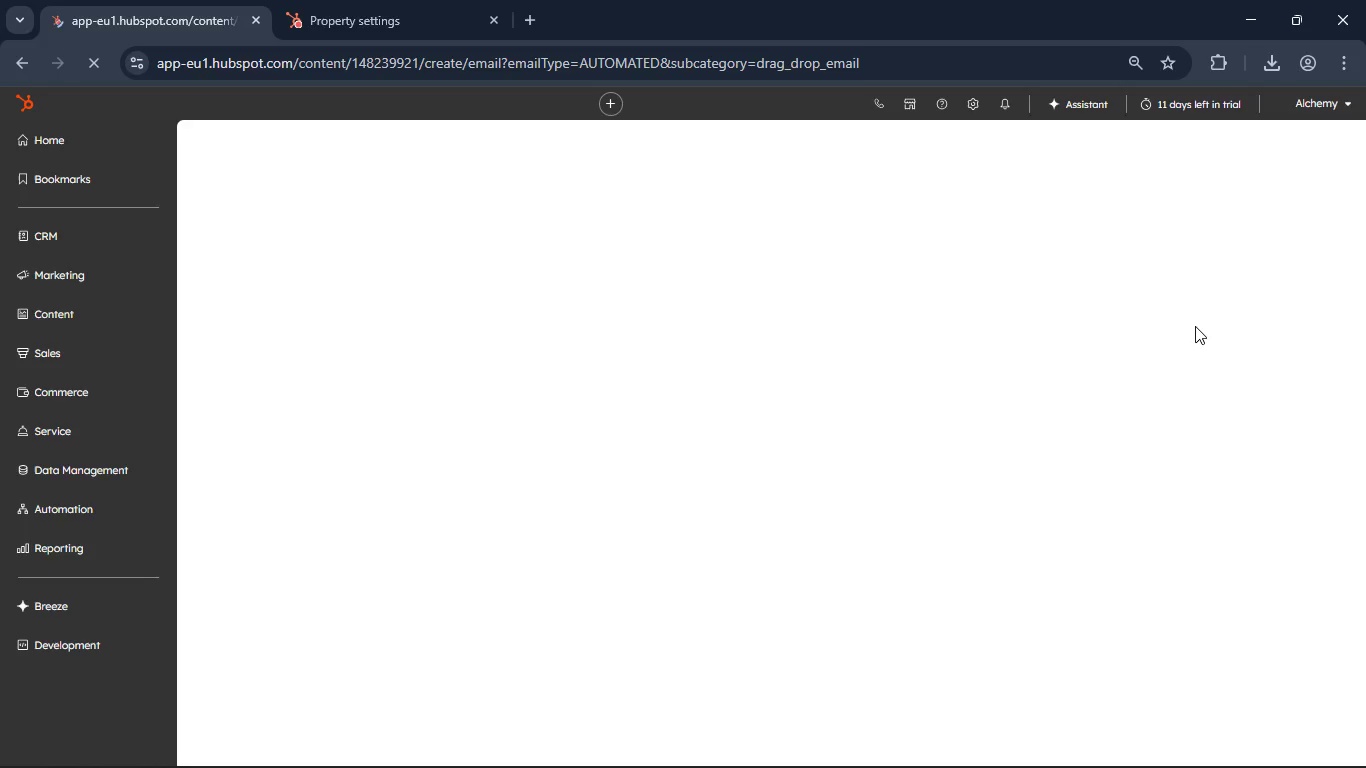 
wait(9.15)
 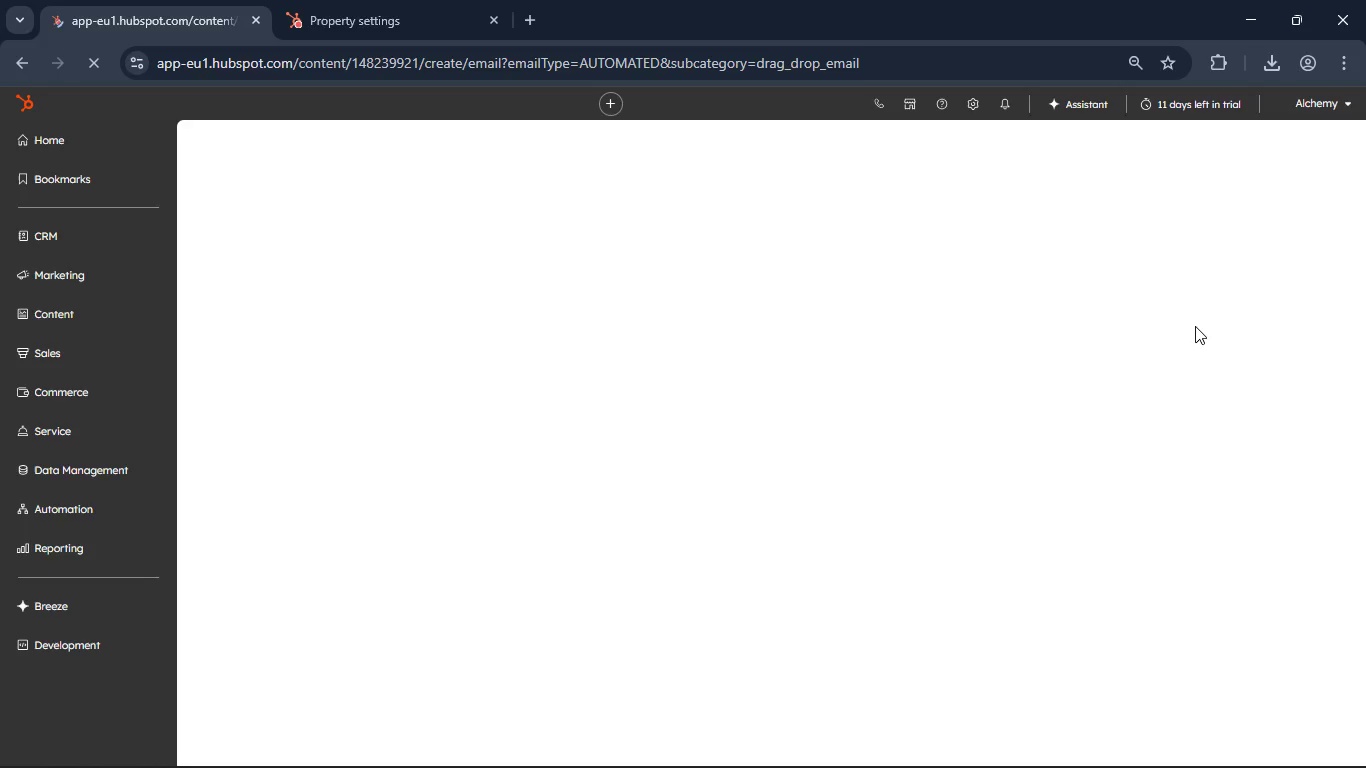 
mouse_move([1214, 345])
 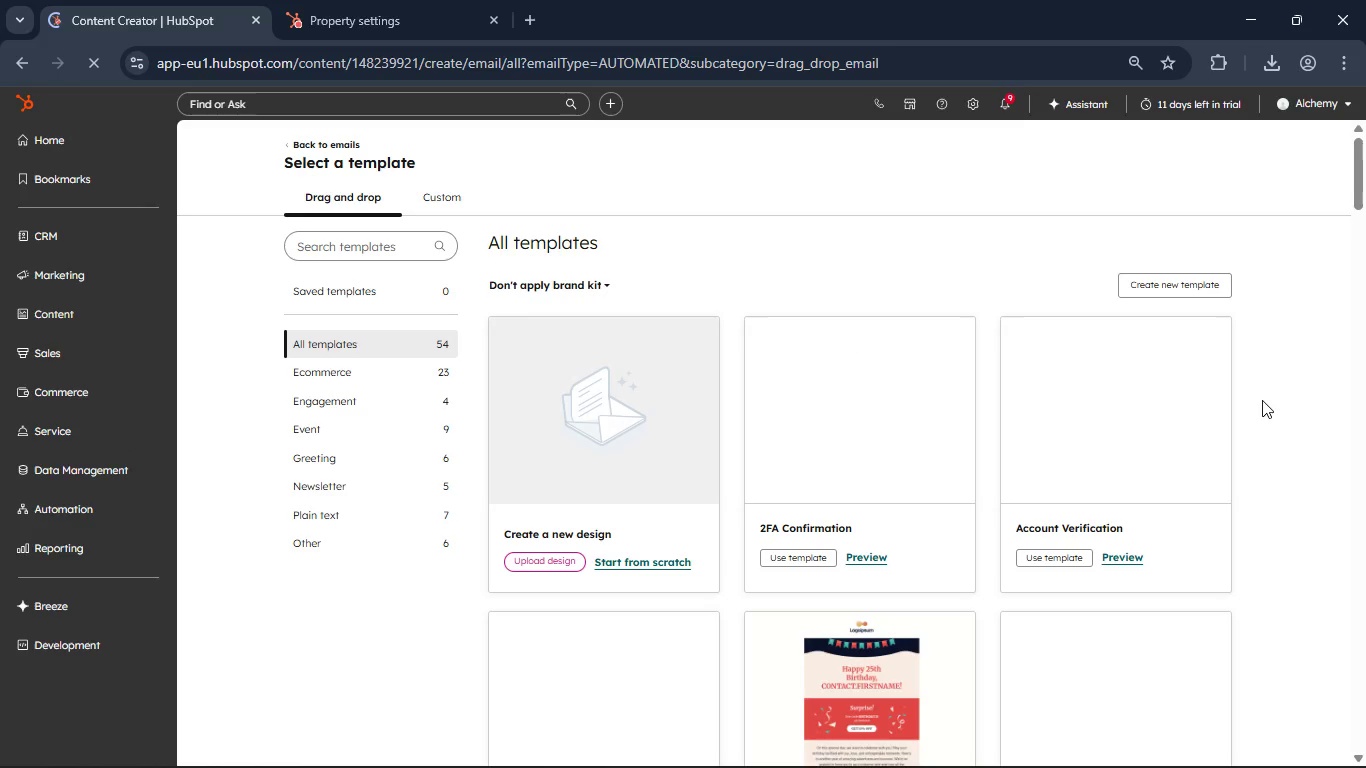 
scroll: coordinate [828, 471], scroll_direction: down, amount: 36.0
 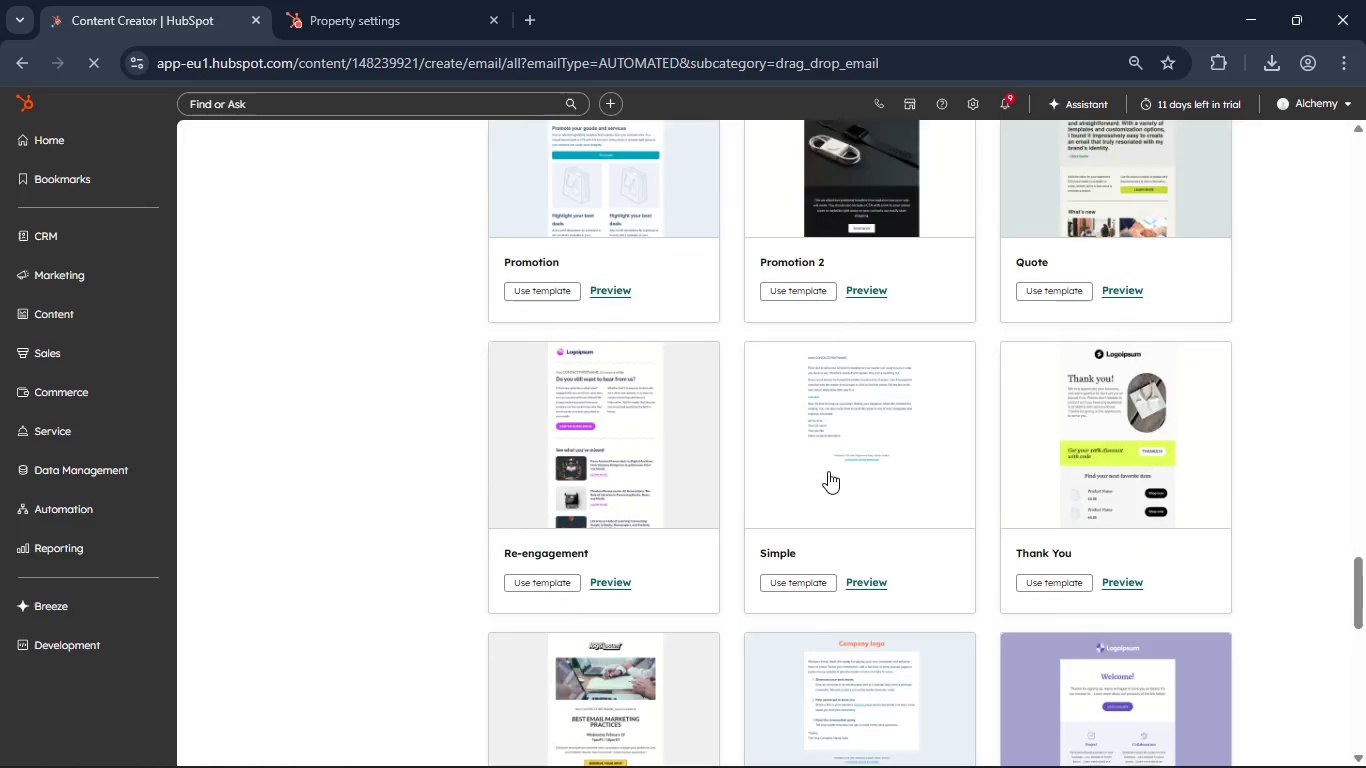 
left_click([833, 342])
 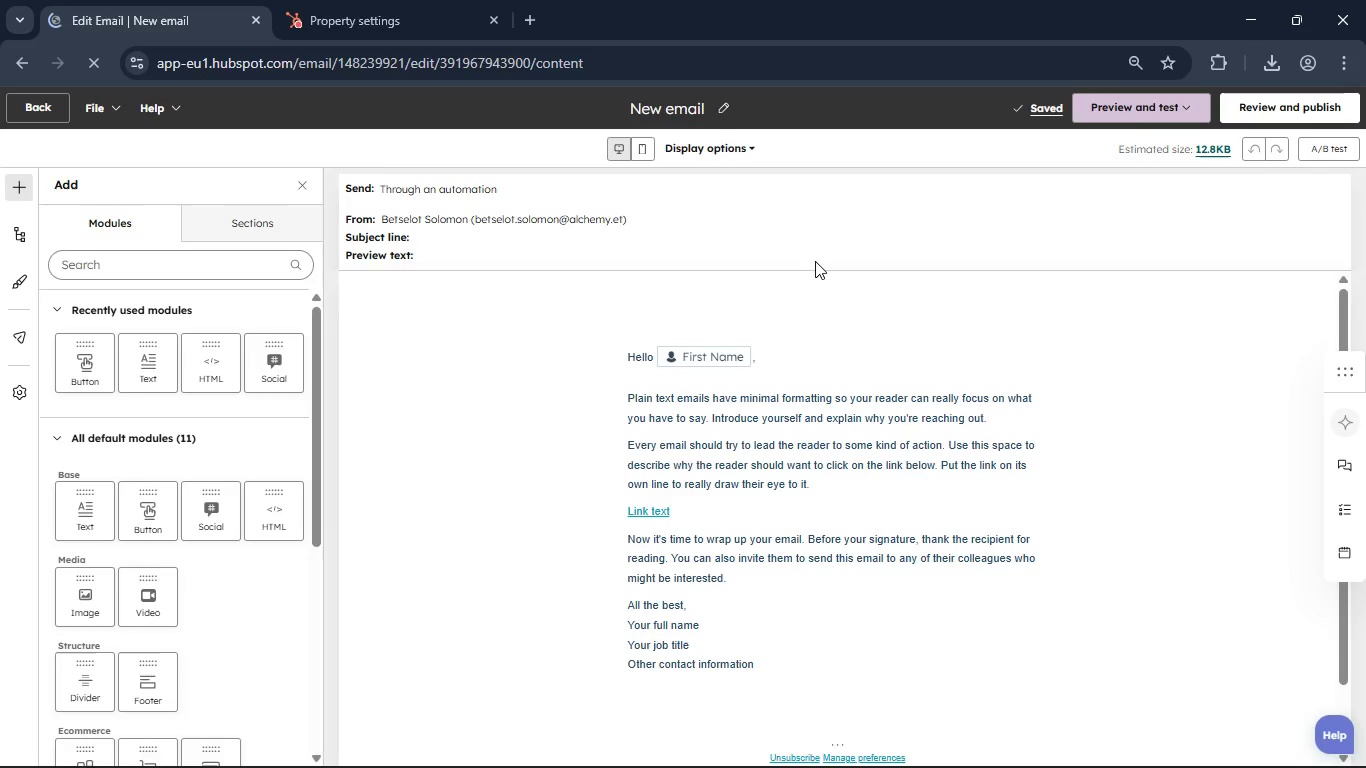 
wait(24.83)
 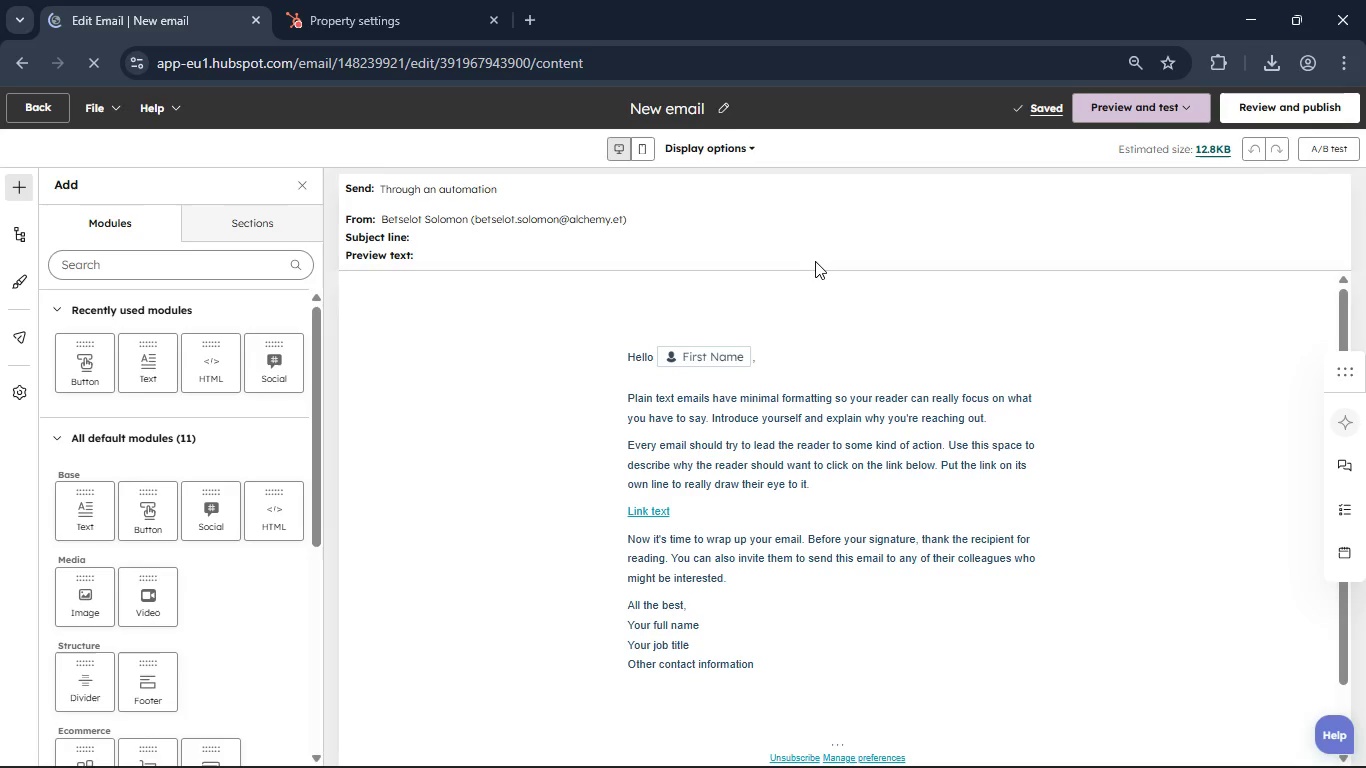 
hold_key(key=Backspace, duration=1.52)
 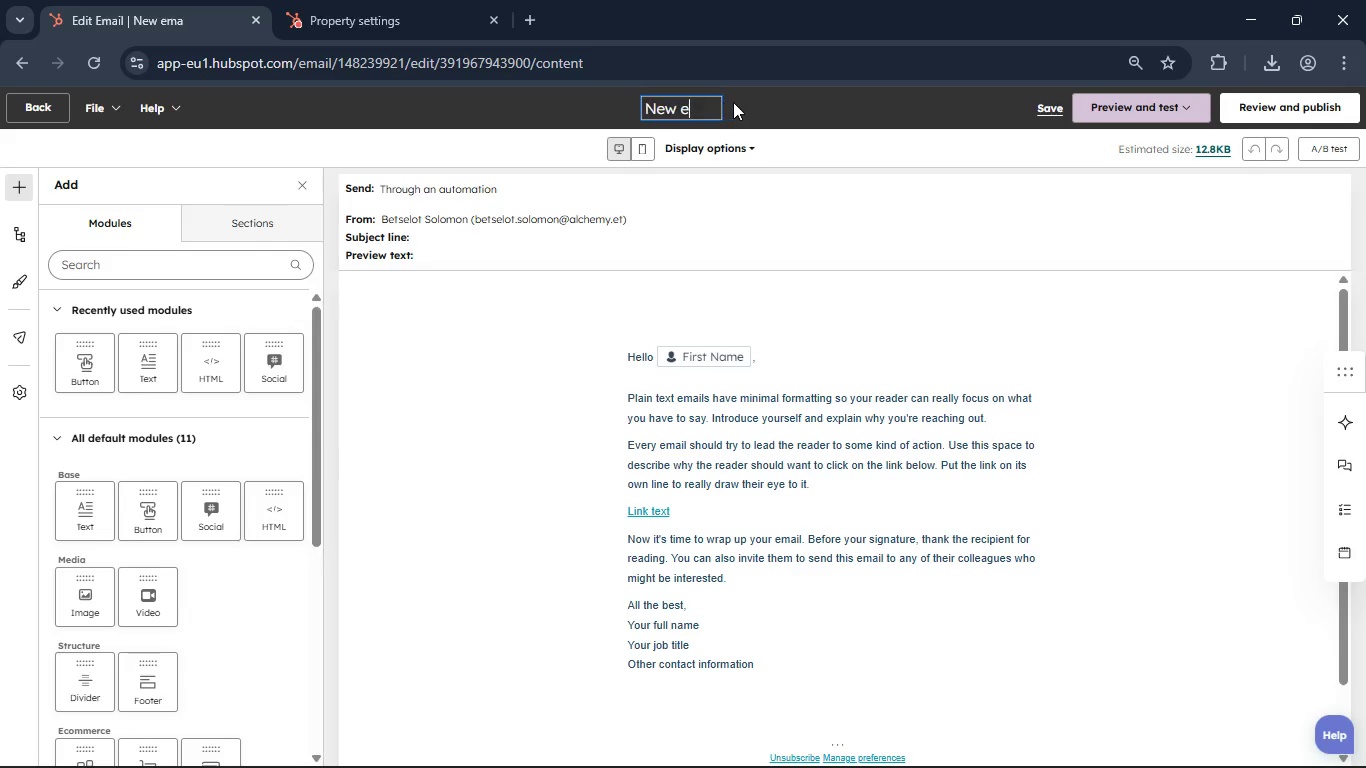 
type(t)
key(Backspace)
key(Backspace)
key(Backspace)
key(Backspace)
key(Backspace)
key(Backspace)
key(Backspace)
key(Backspace)
type(Th Succss Stoy)
 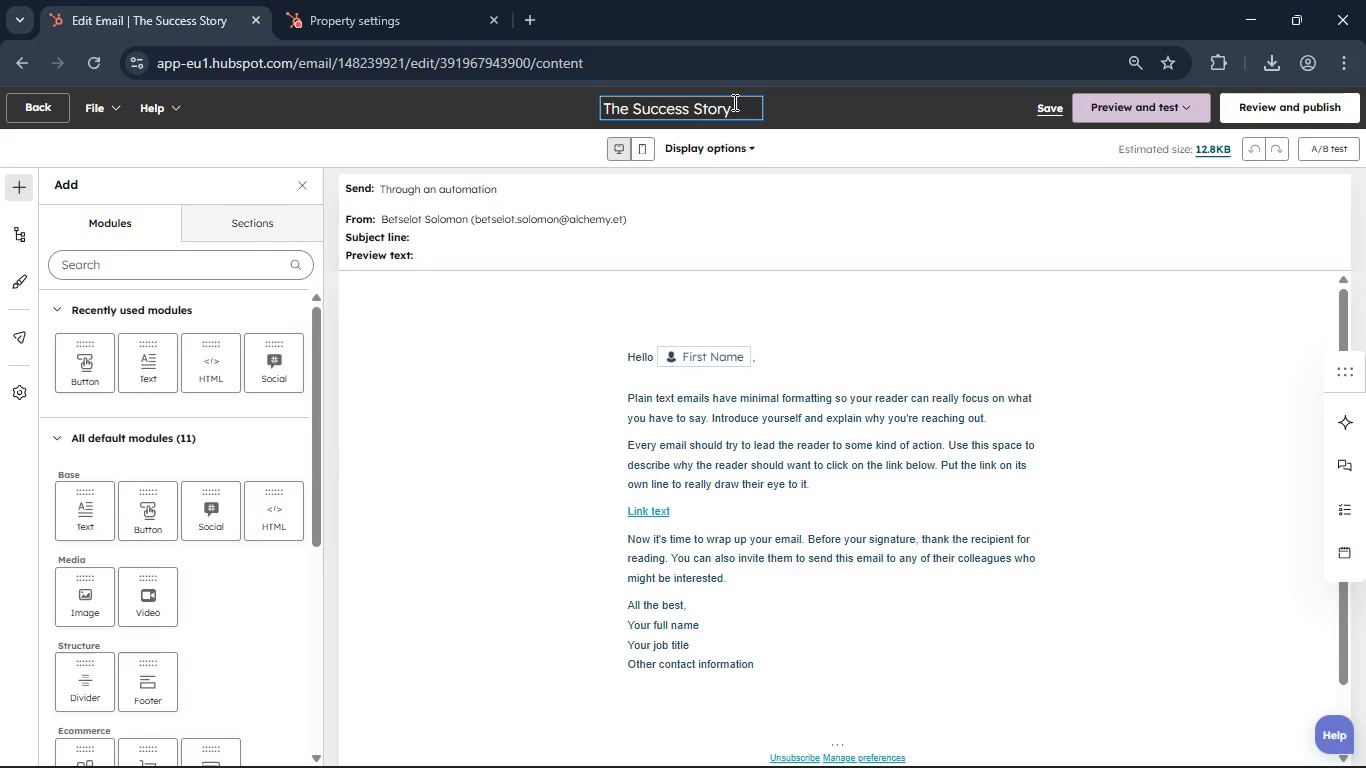 
hold_key(key=E, duration=3.78)
 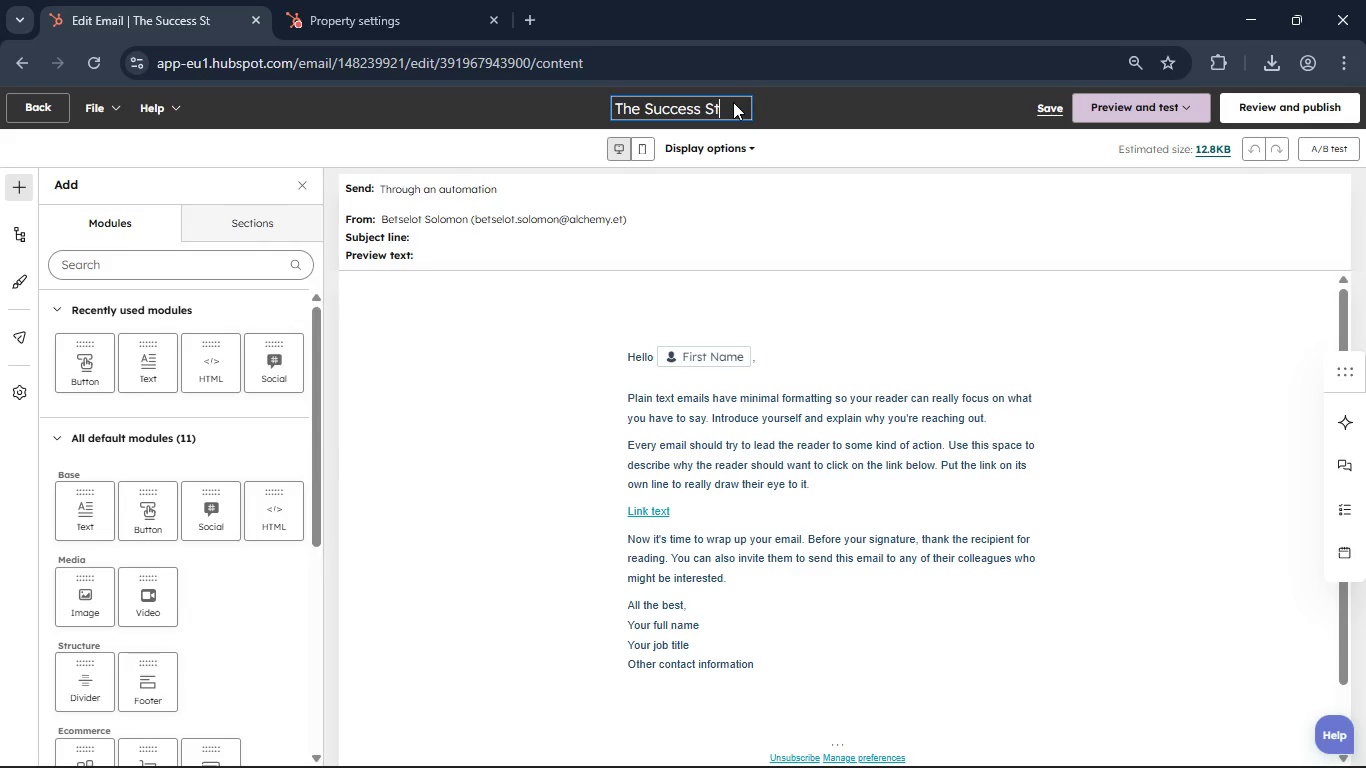 
hold_key(key=R, duration=15.89)
 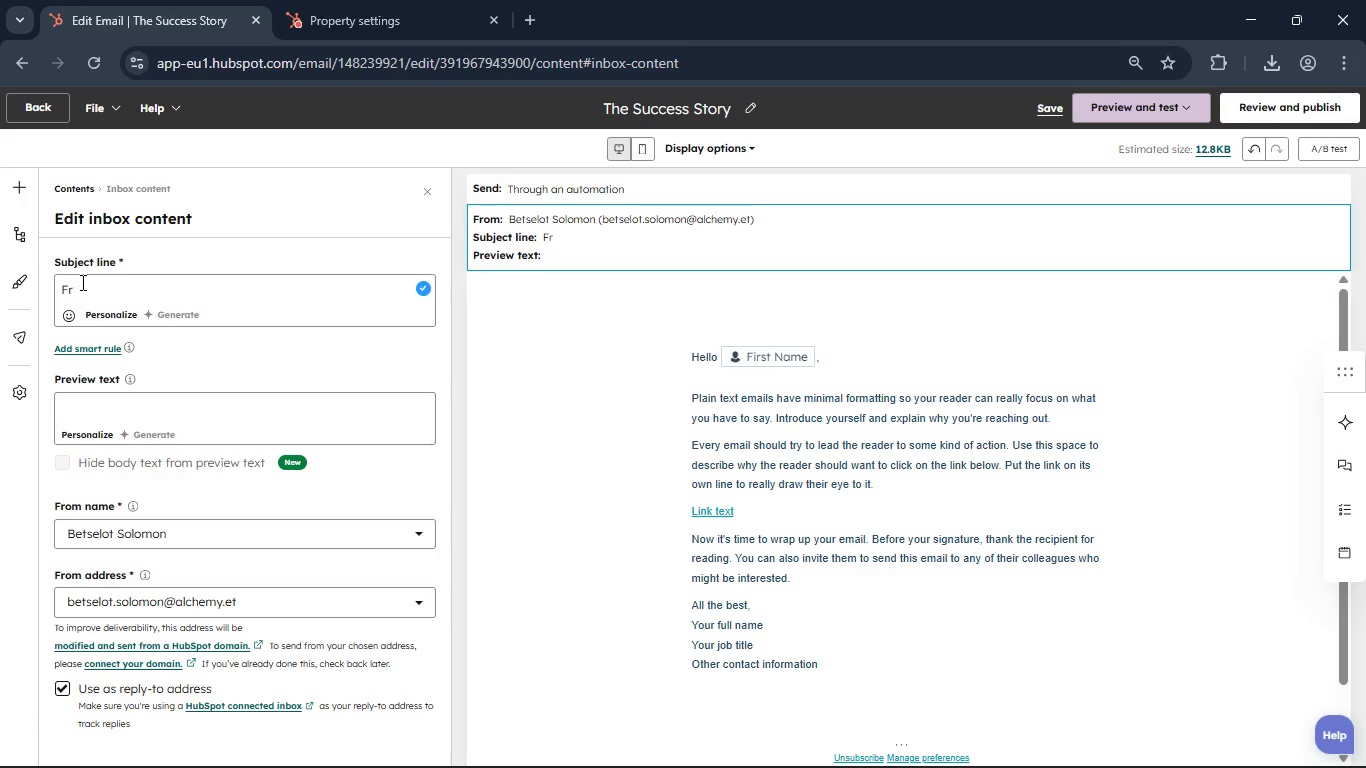 
left_click([671, 253])
 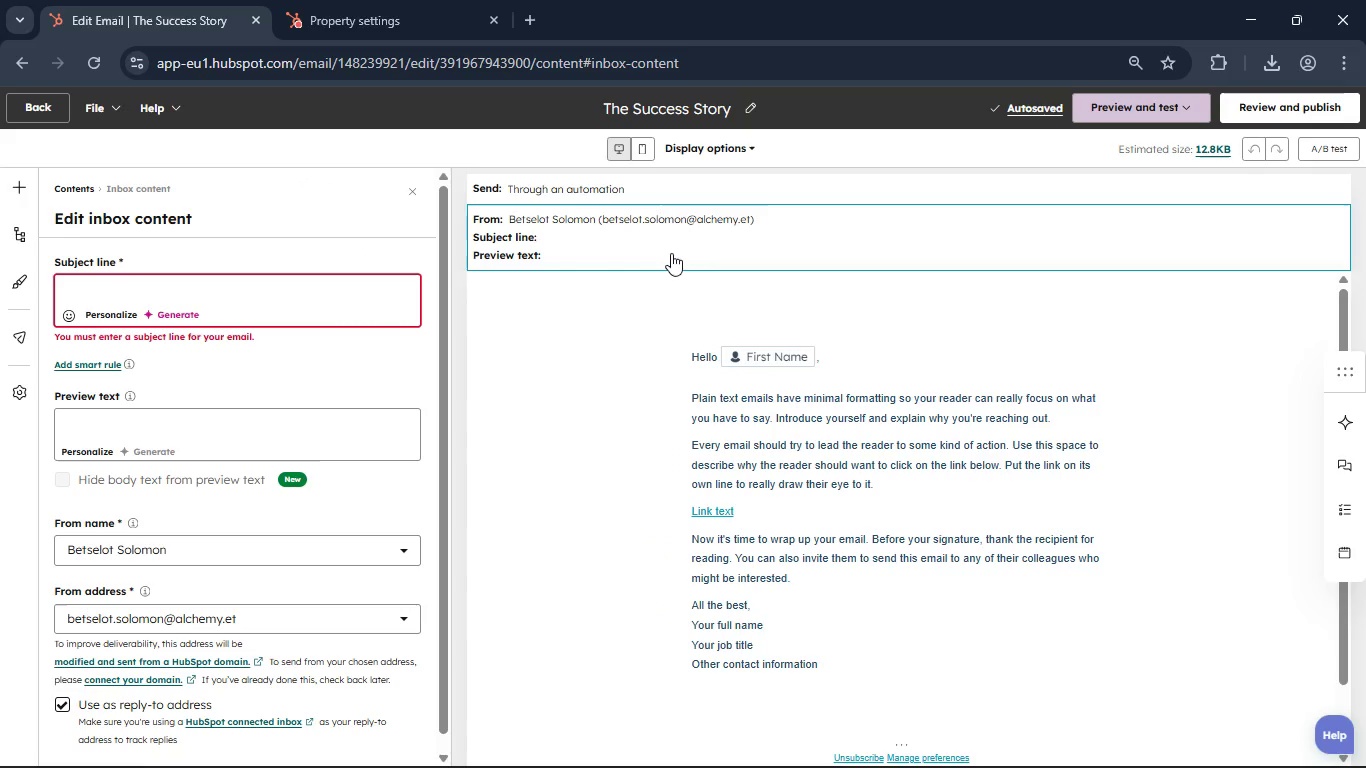 
left_click([81, 282])
 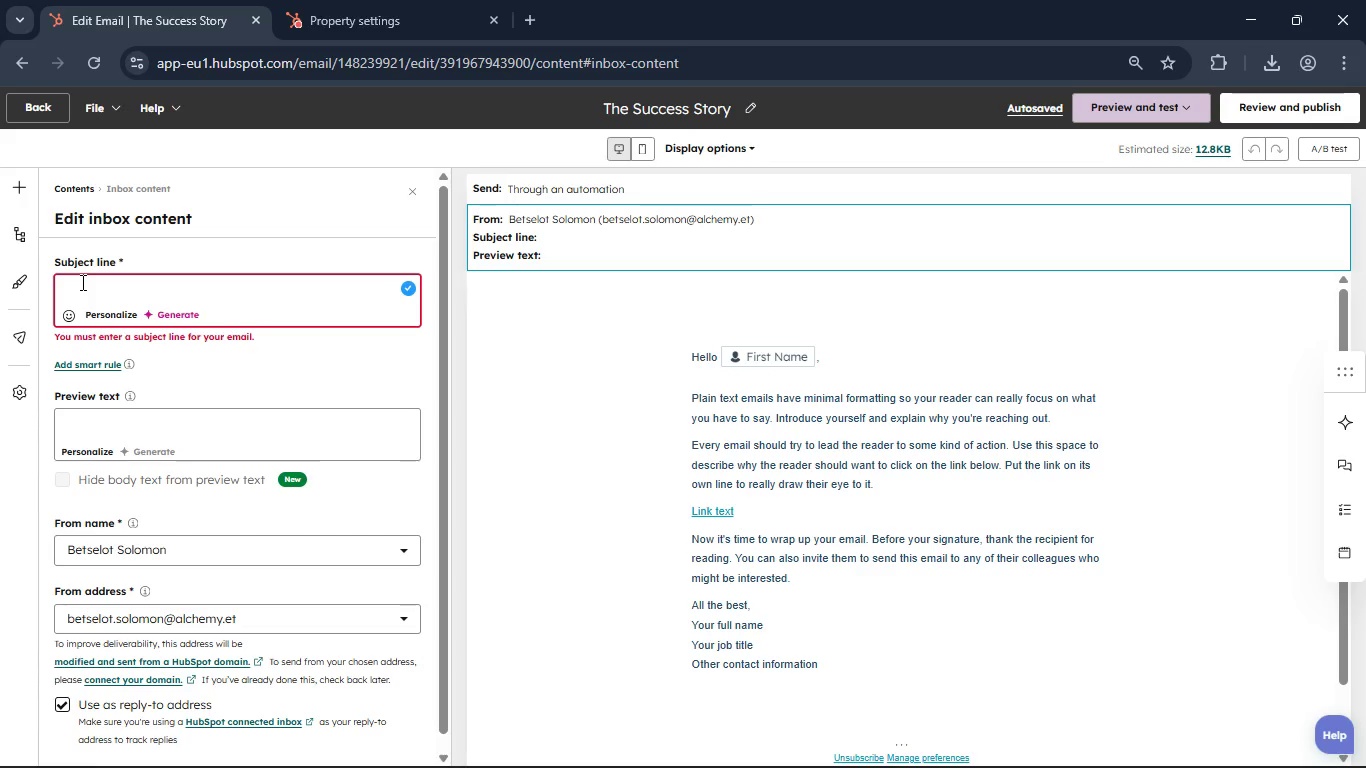 
type(Fom the surface to [NumLock]100[NumLock]$)
 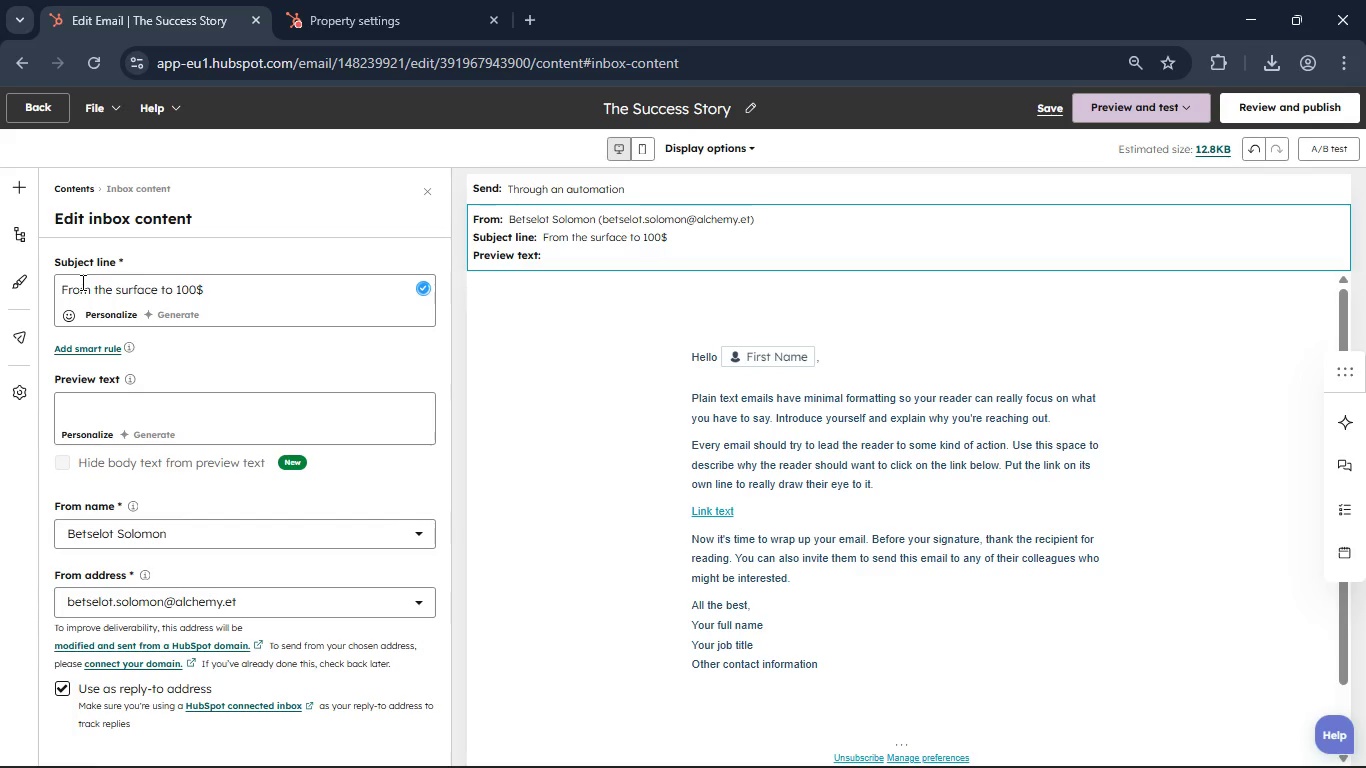 
wait(5.16)
 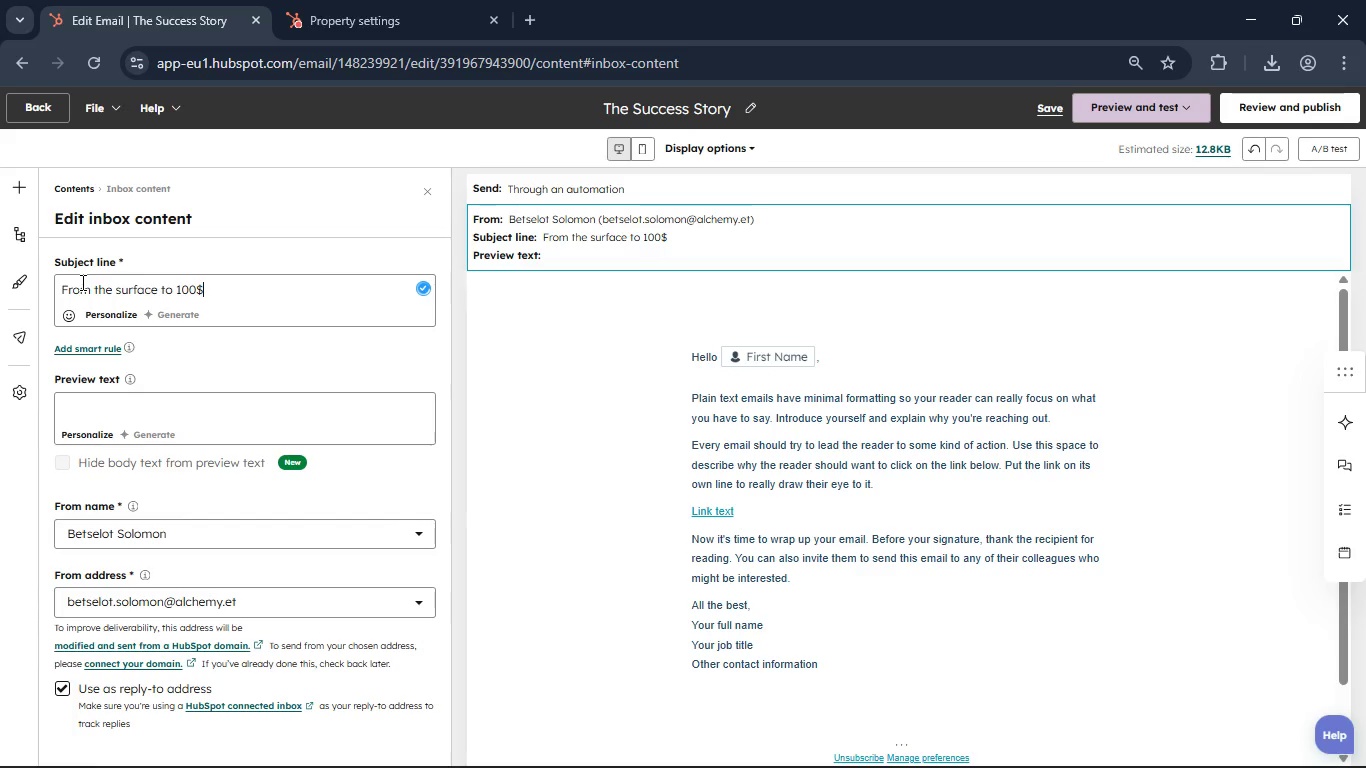 
key(ArrowLeft)
 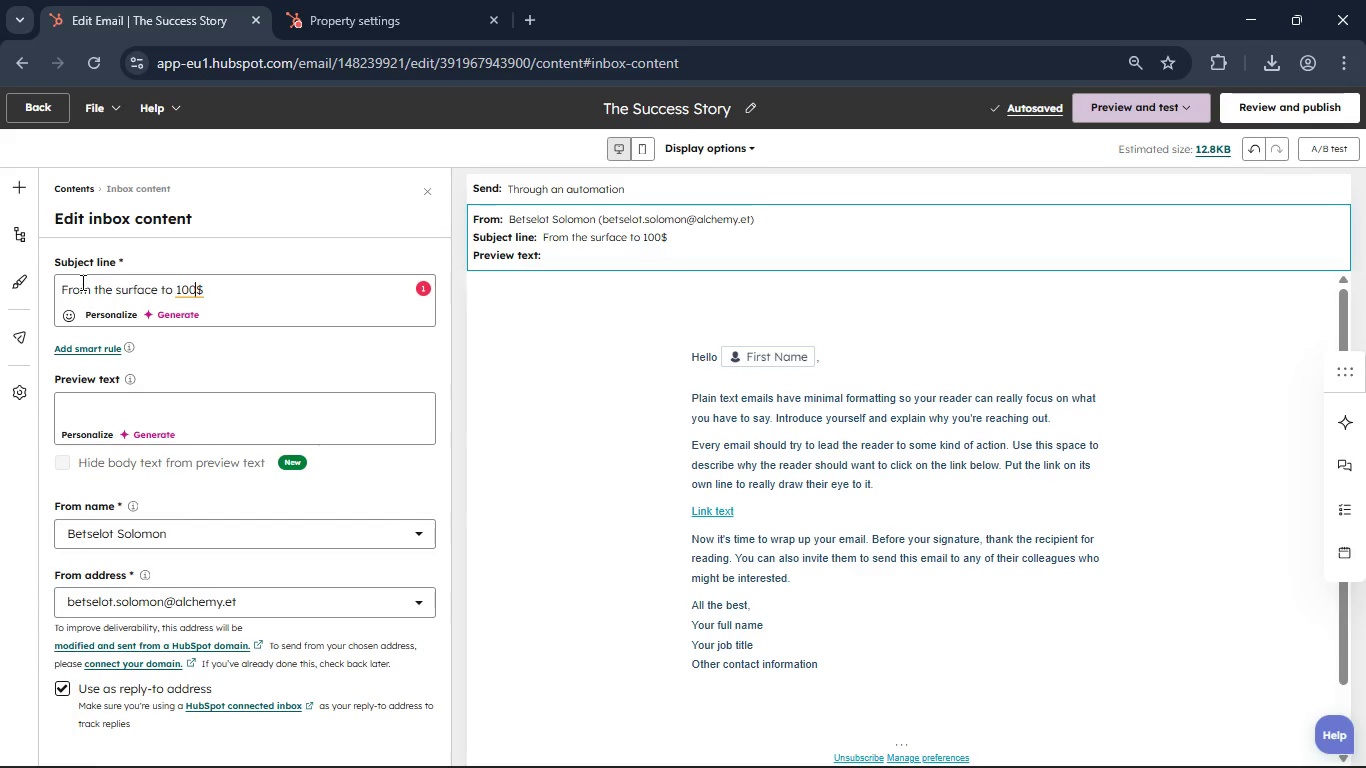 
key(ArrowRight)
 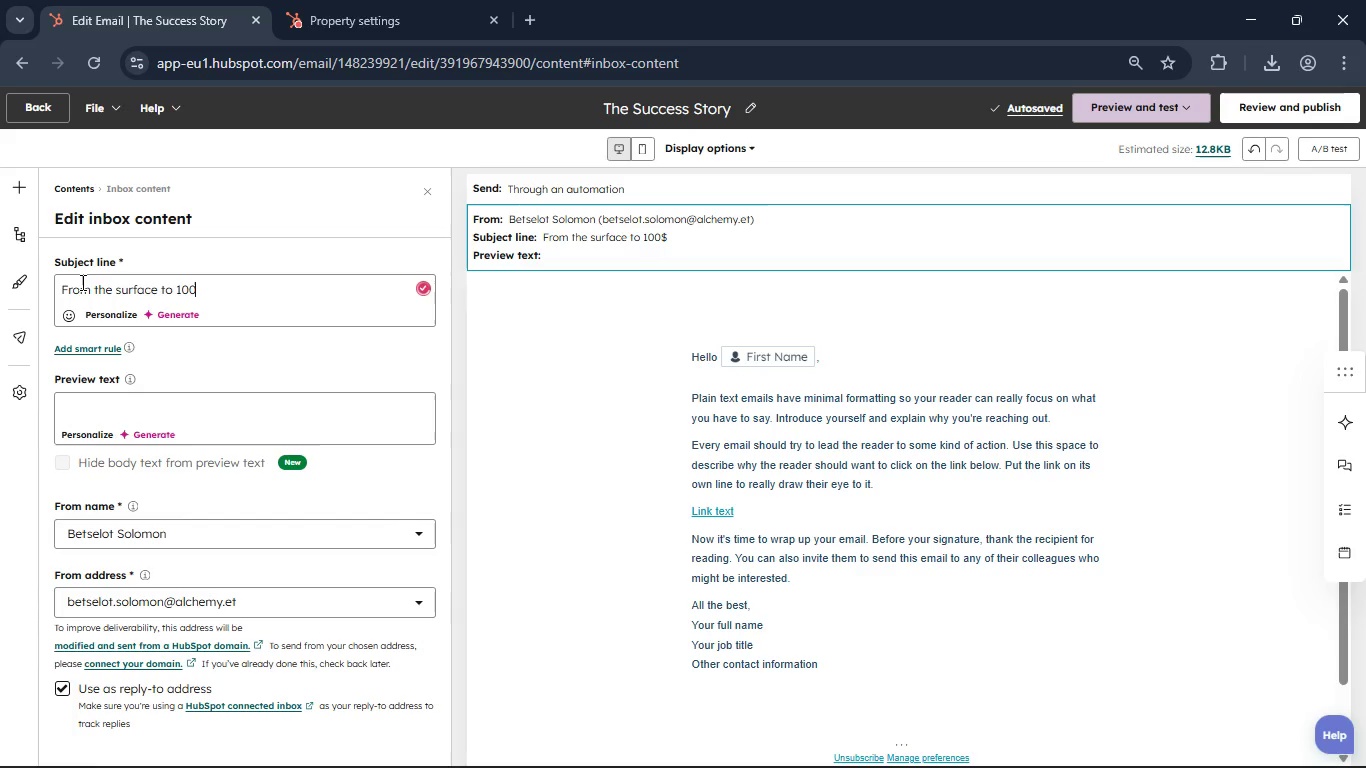 
key(Backspace)
 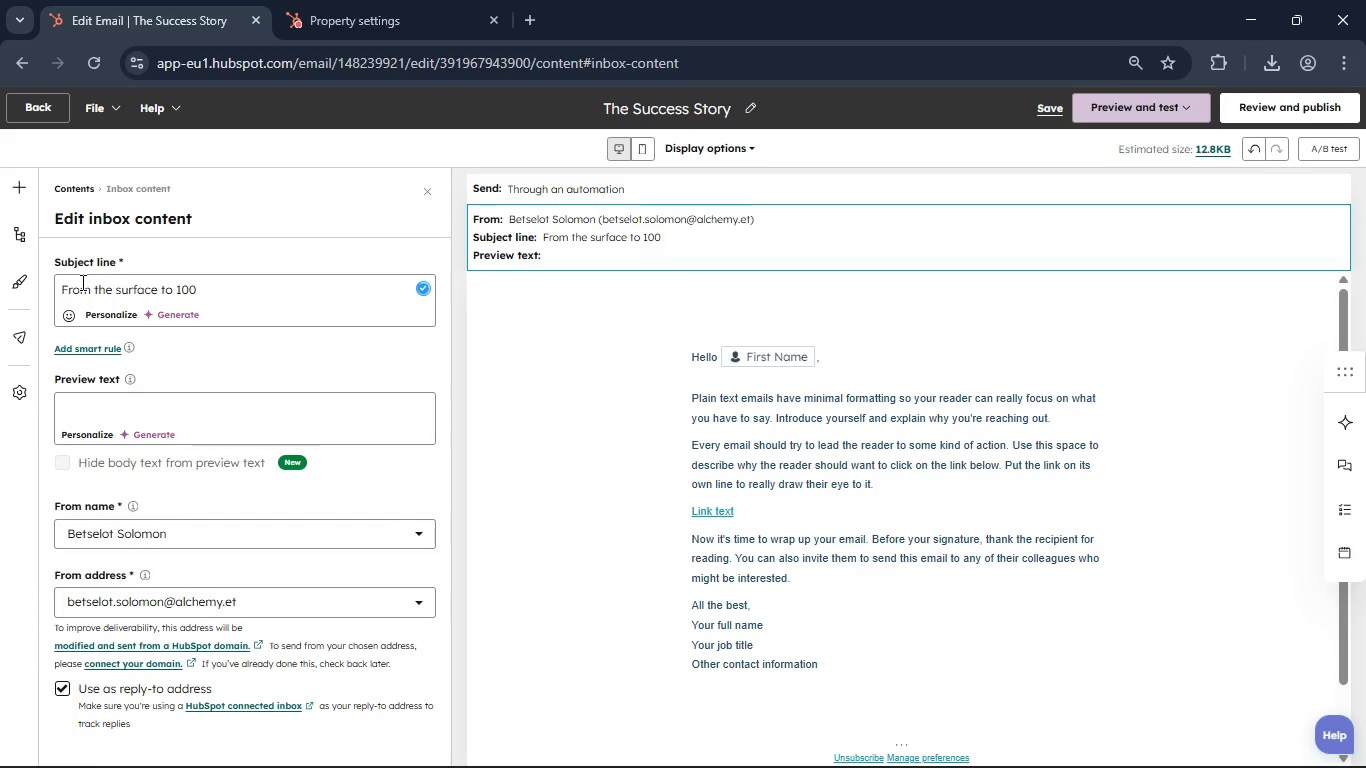 
key(ArrowLeft)
 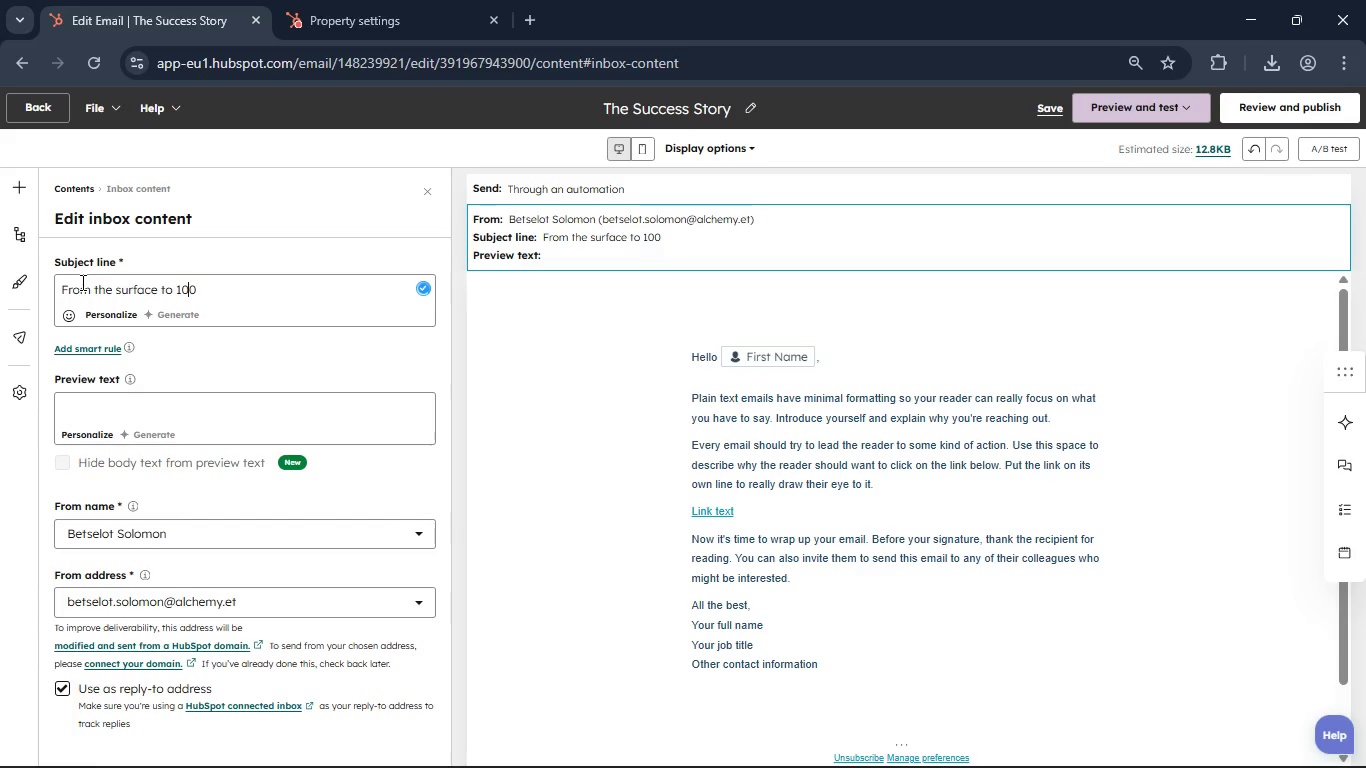 
key(ArrowLeft)
 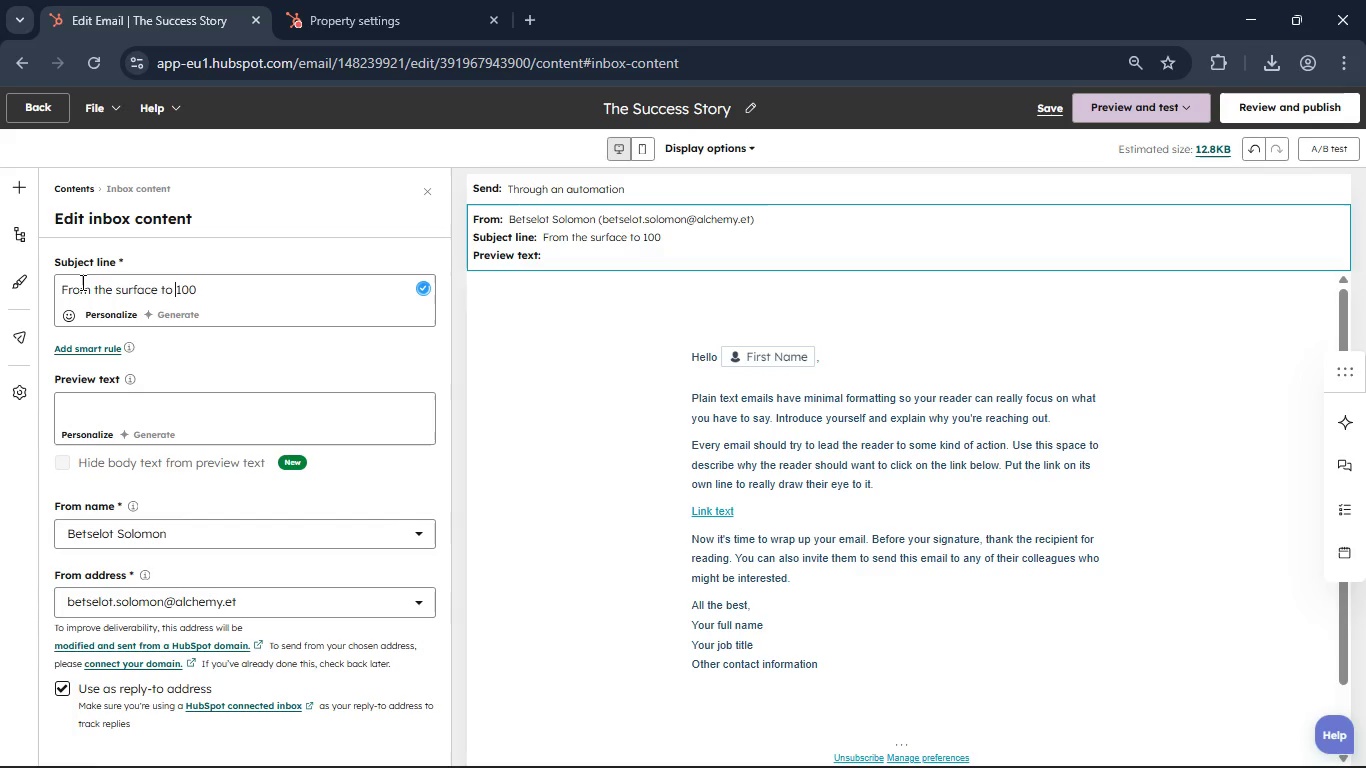 
key(ArrowLeft)
 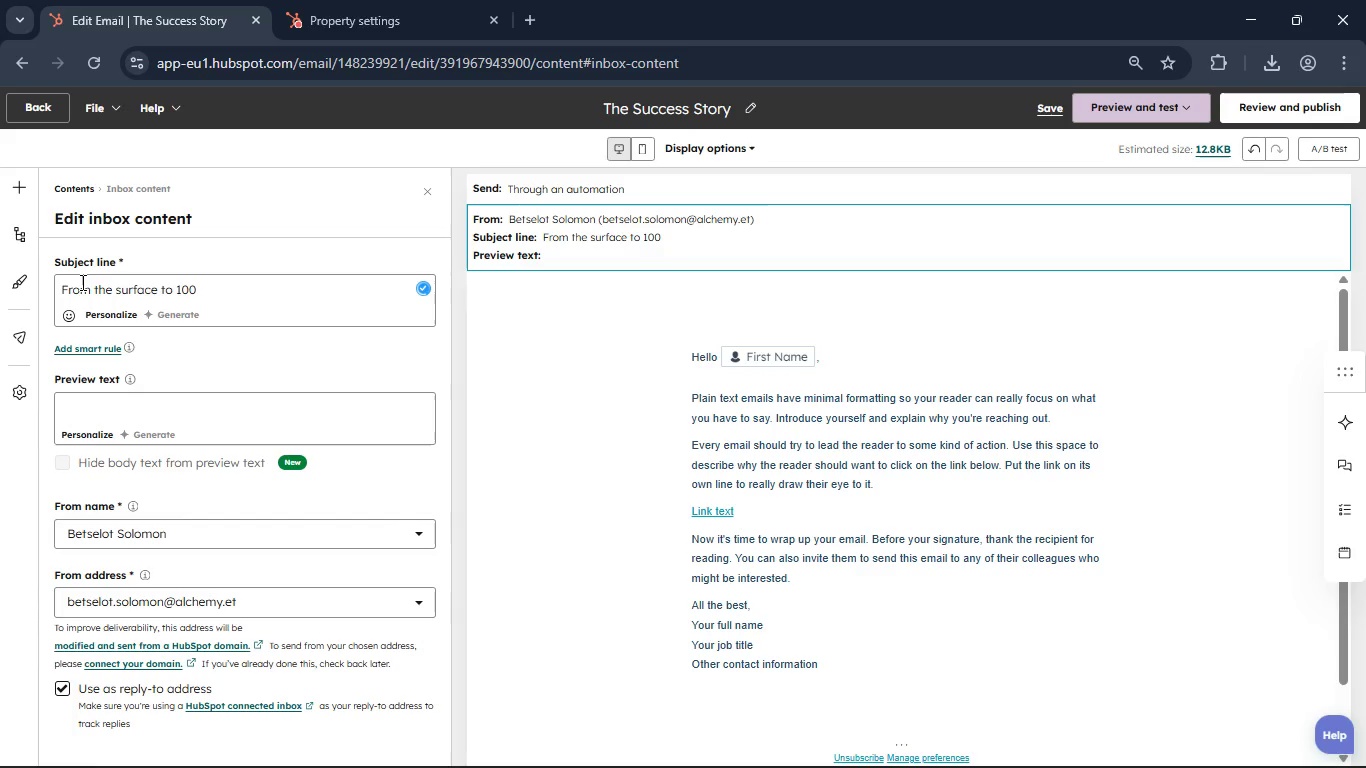 
key(Shift+4)
 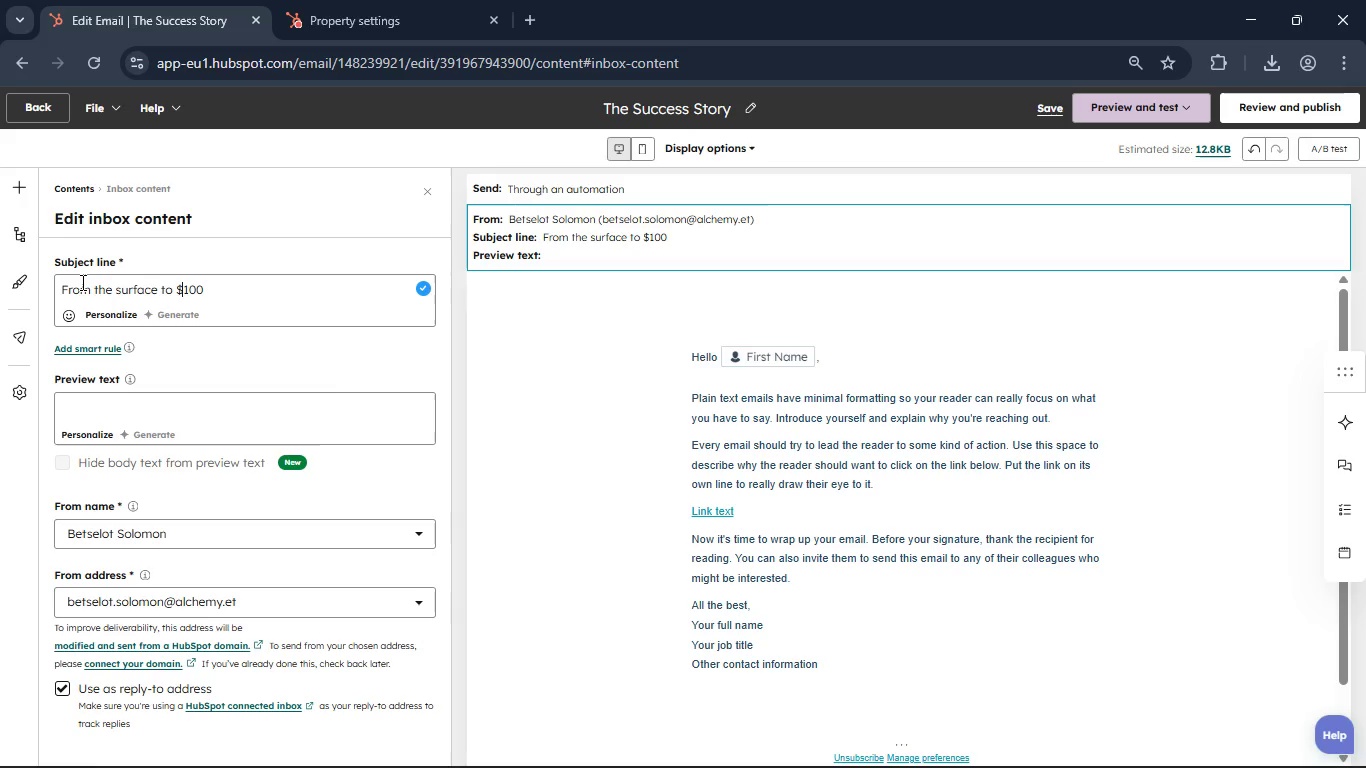 
key(ArrowRight)
 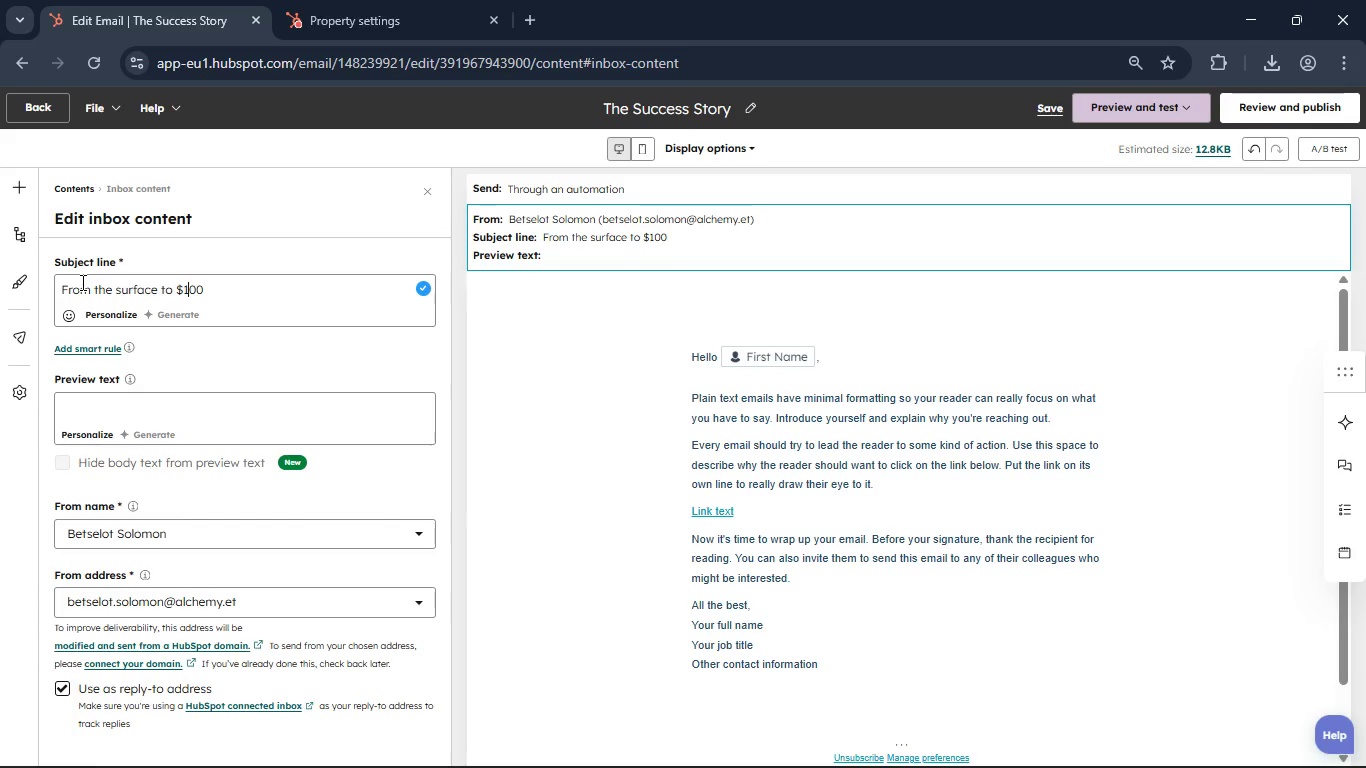 
key(ArrowRight)
 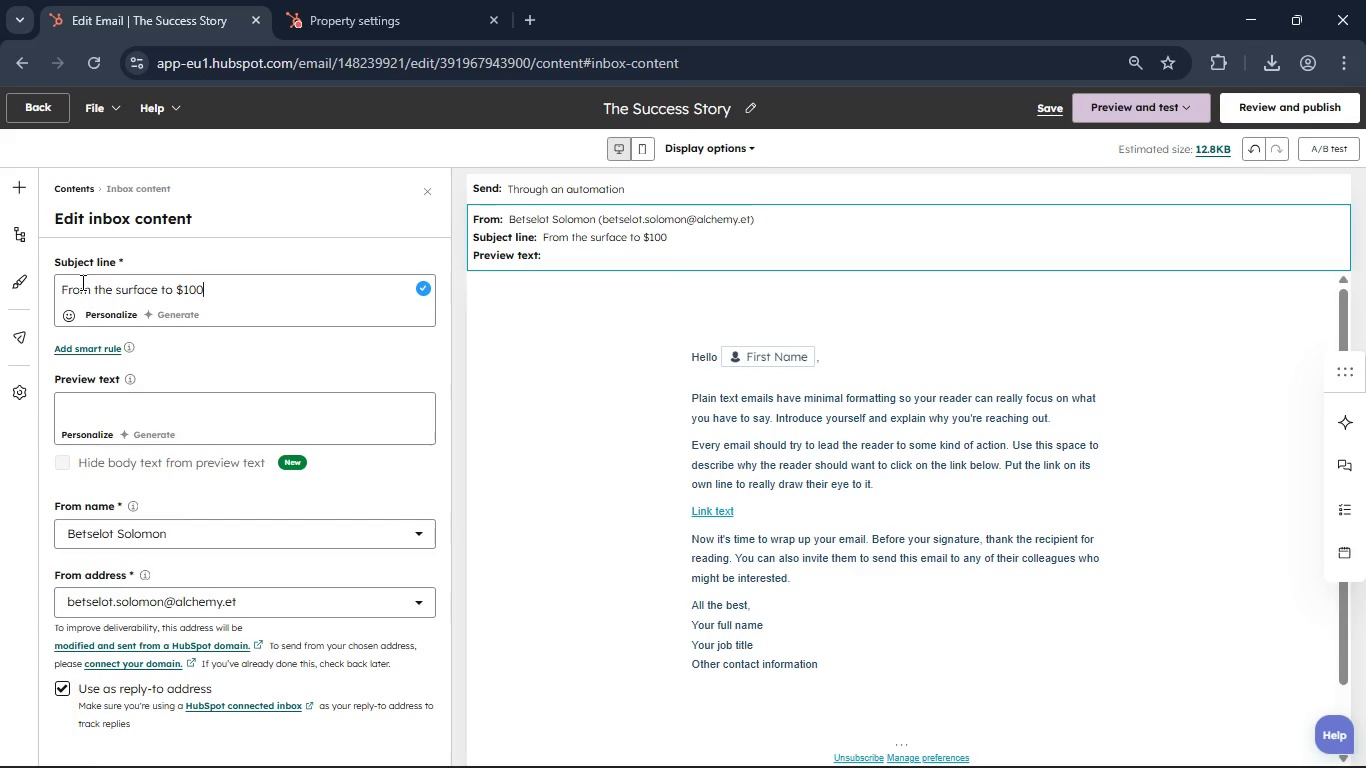 
key(ArrowRight)
 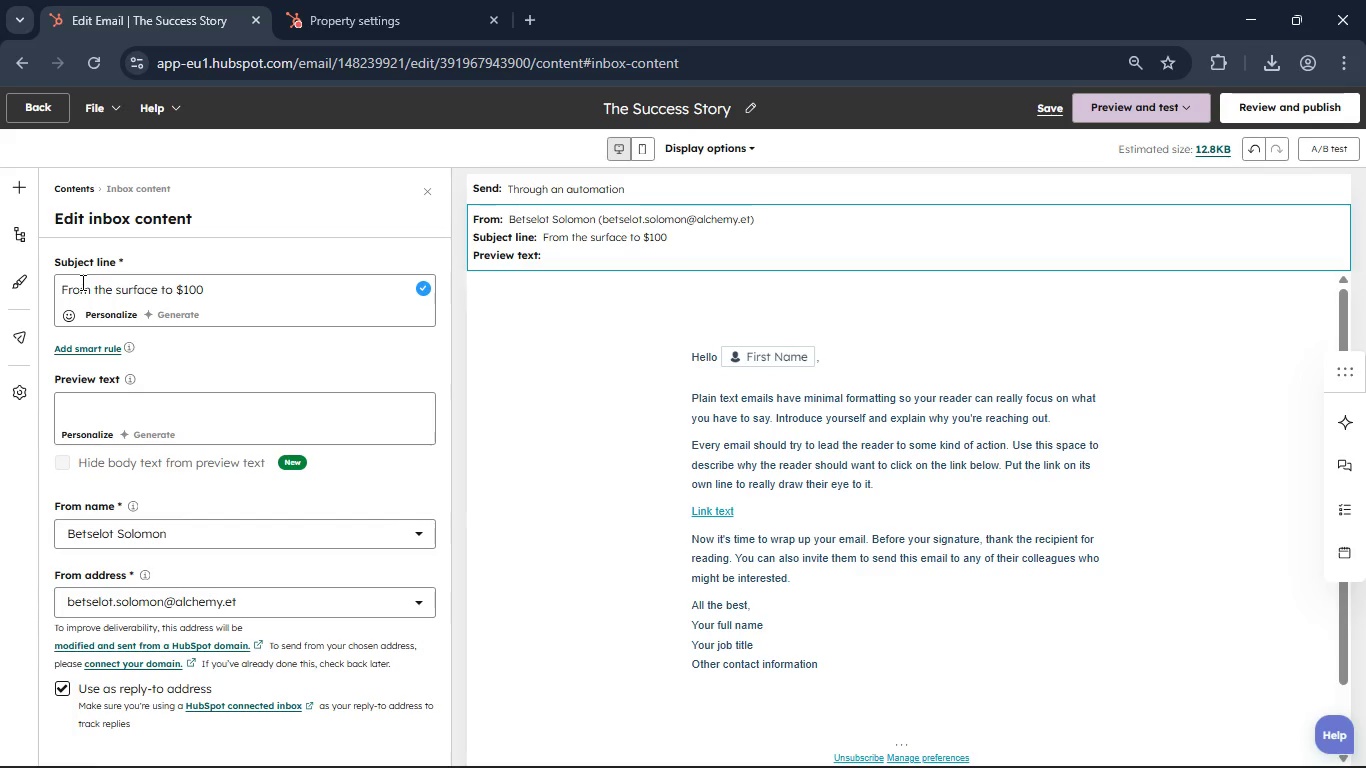 
type(k+: Meet Sarah)
 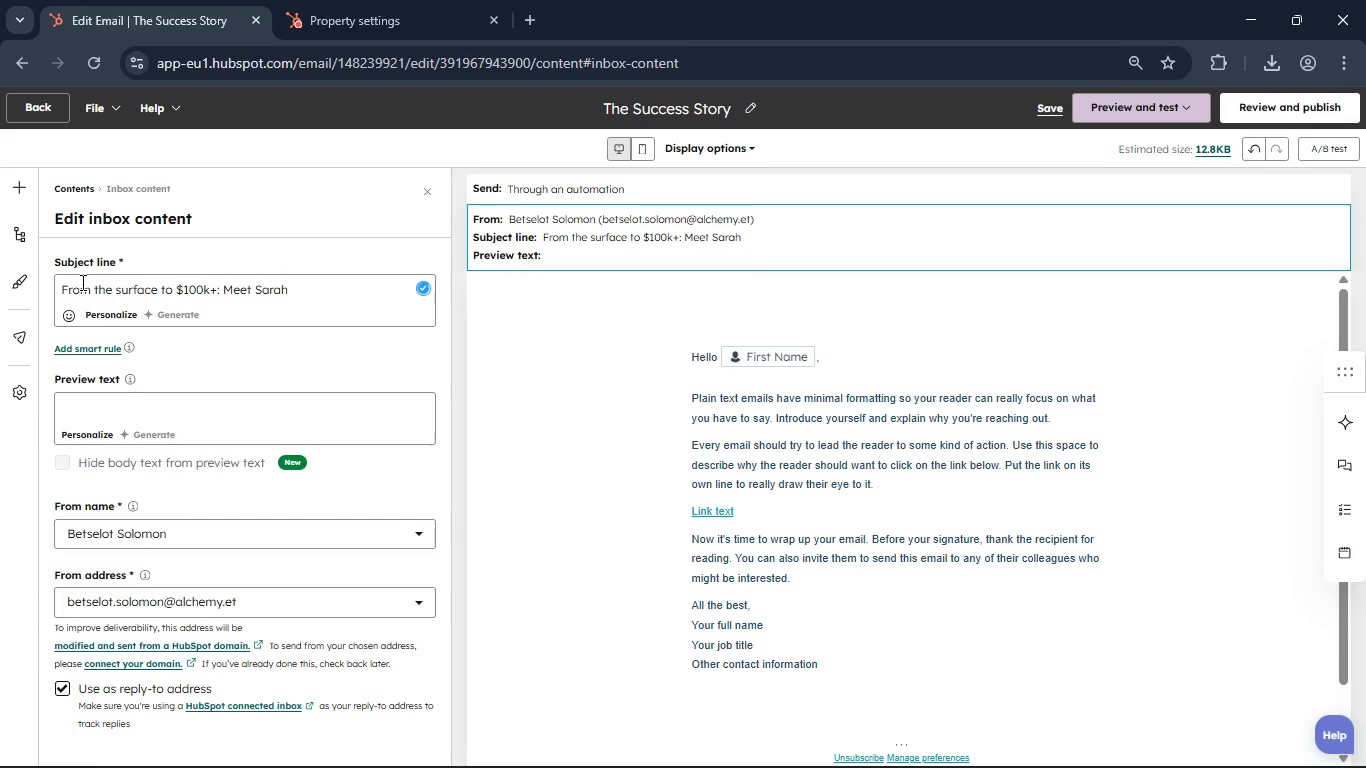 
left_click([907, 455])
 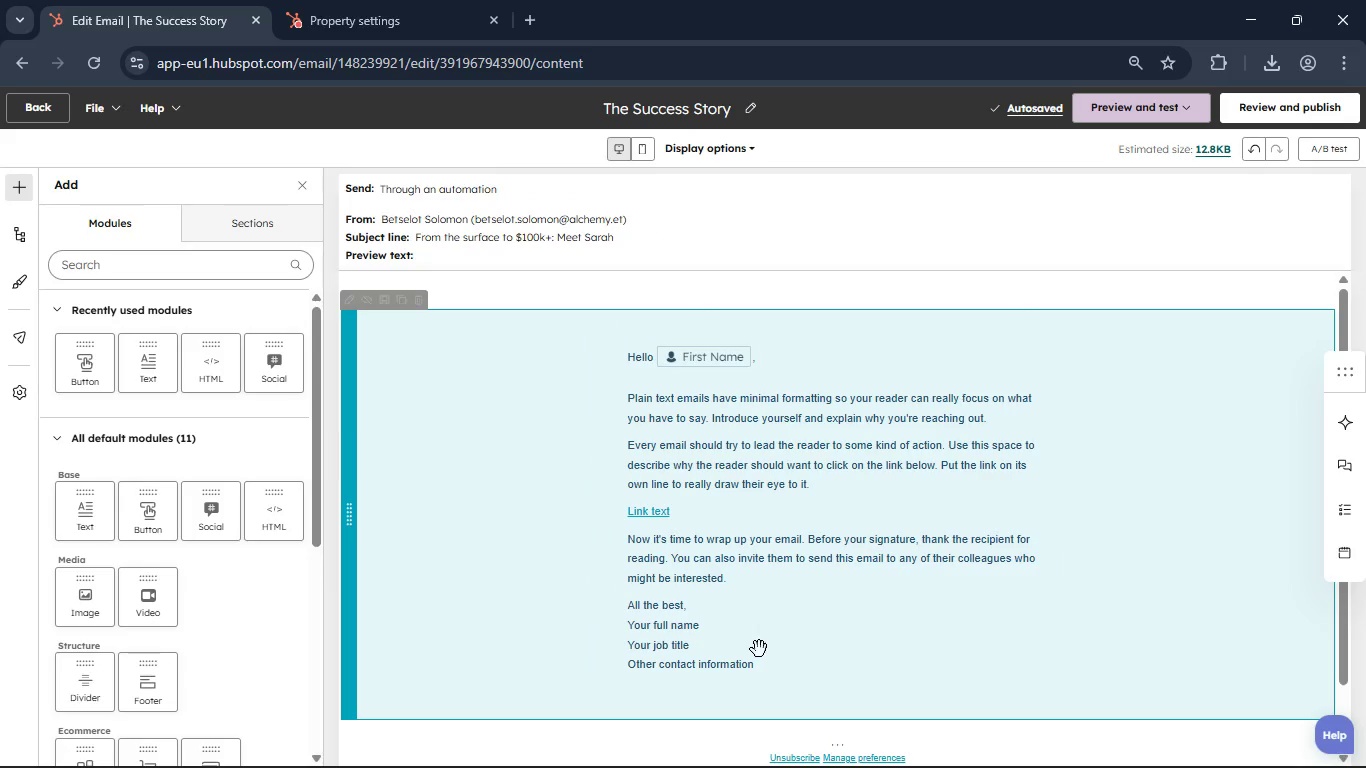 
left_click([772, 665])
 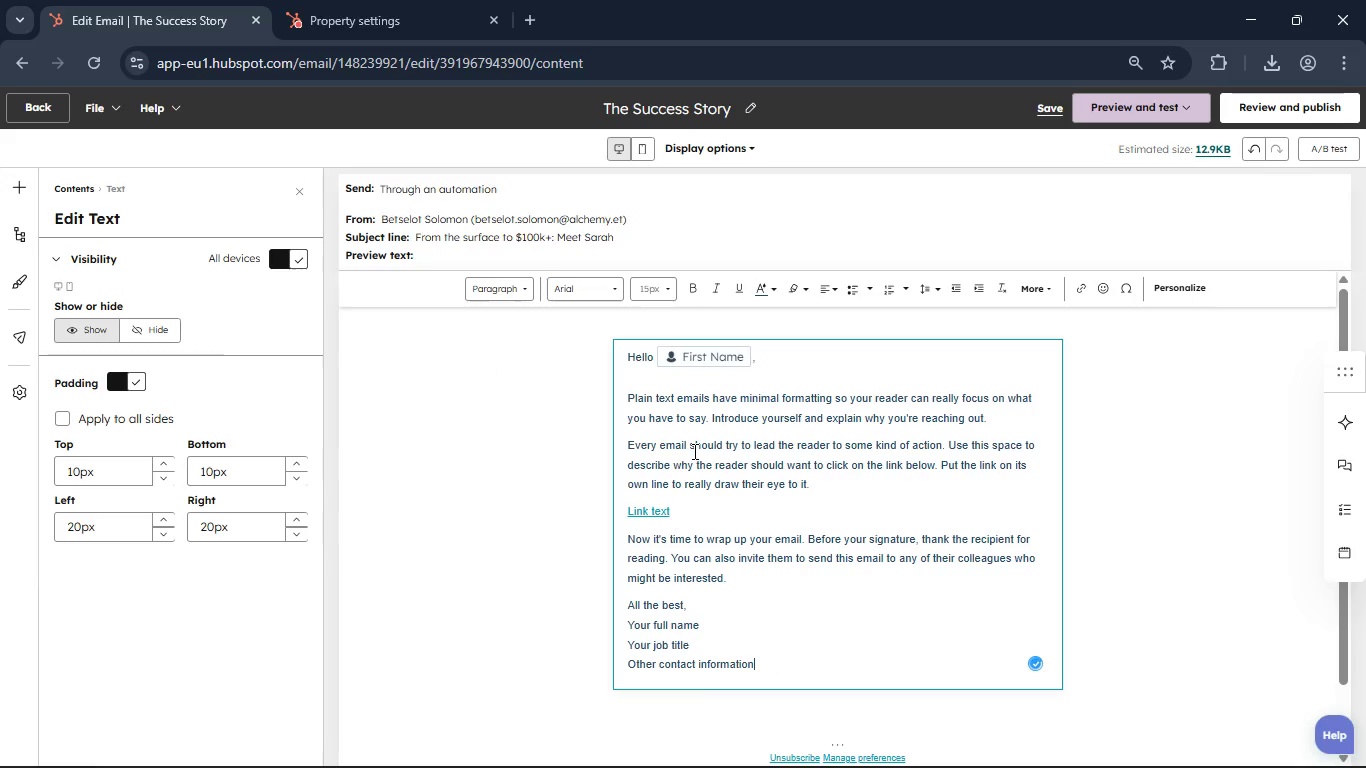 
left_click_drag(start_coordinate=[790, 673], to_coordinate=[627, 394])
 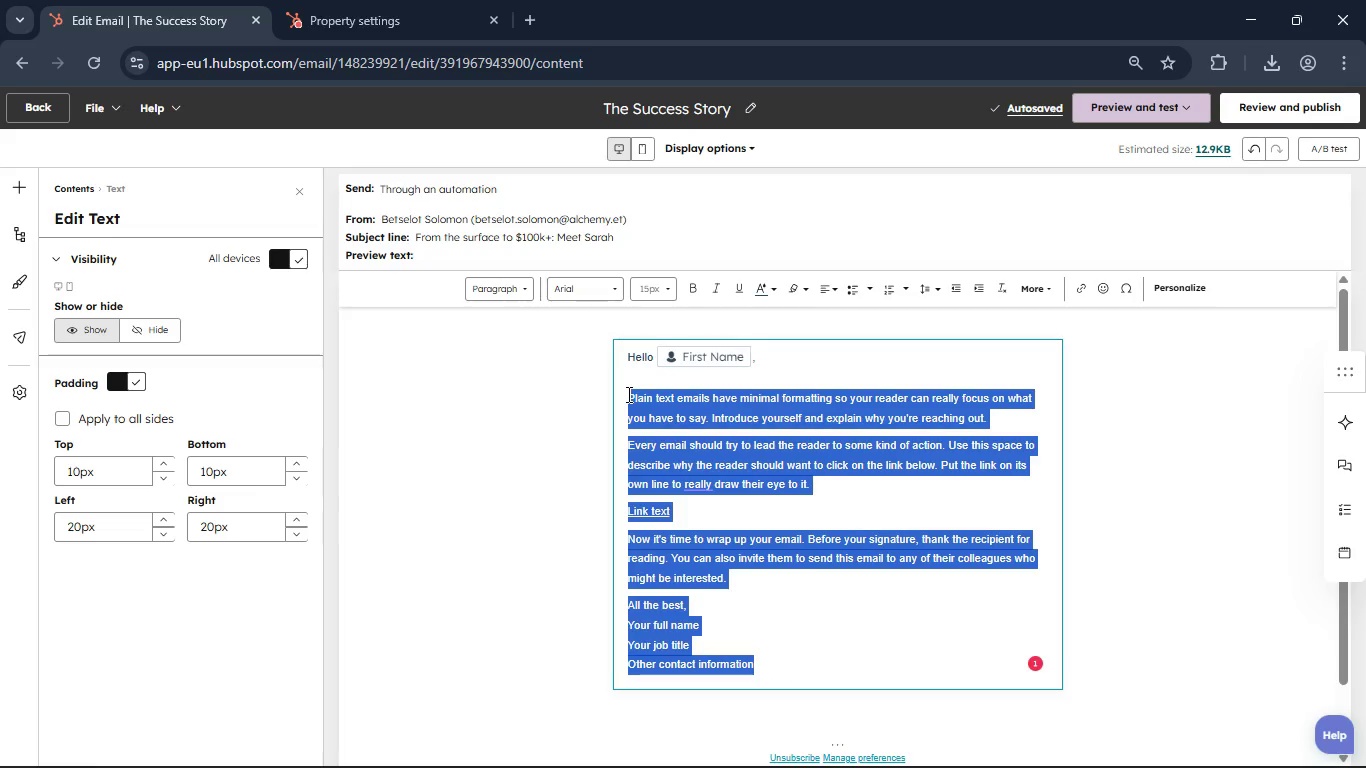 
key(Backspace)
 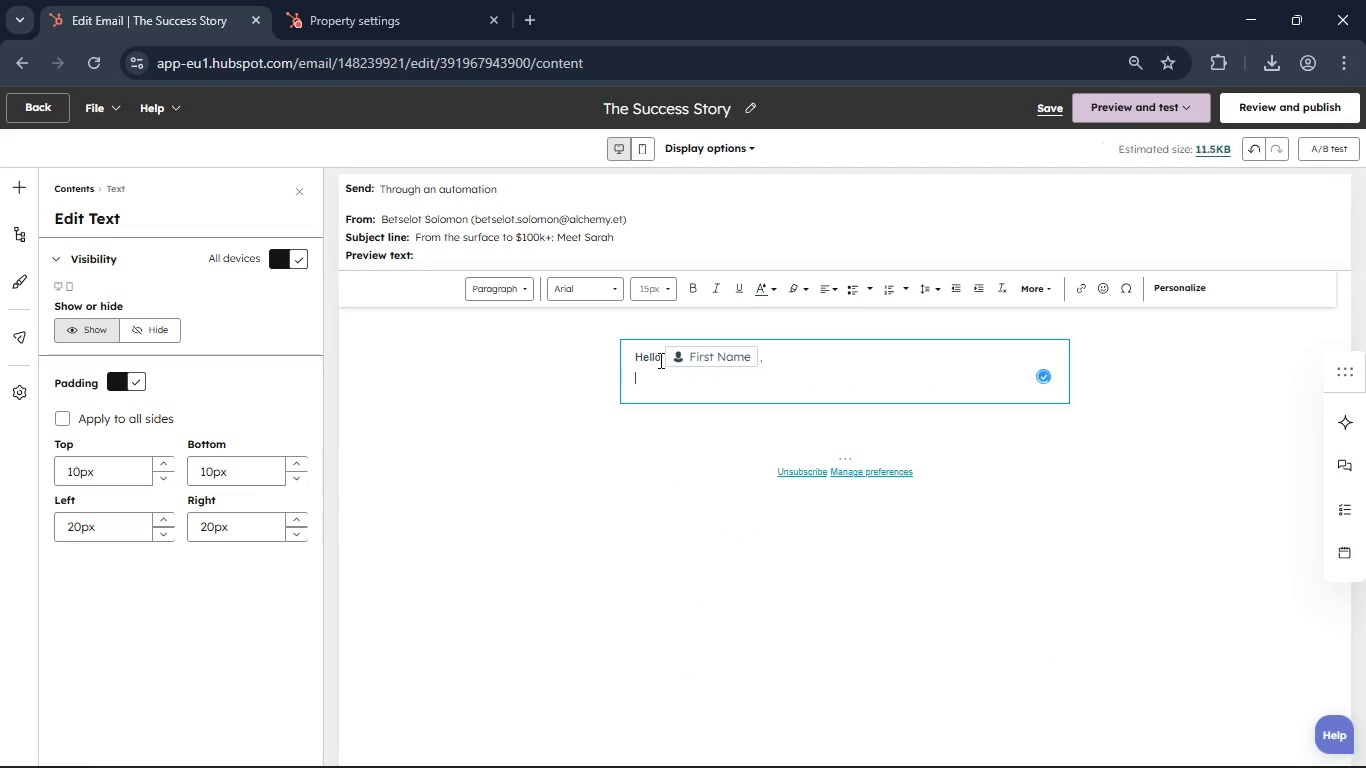 
left_click_drag(start_coordinate=[662, 359], to_coordinate=[631, 363])
 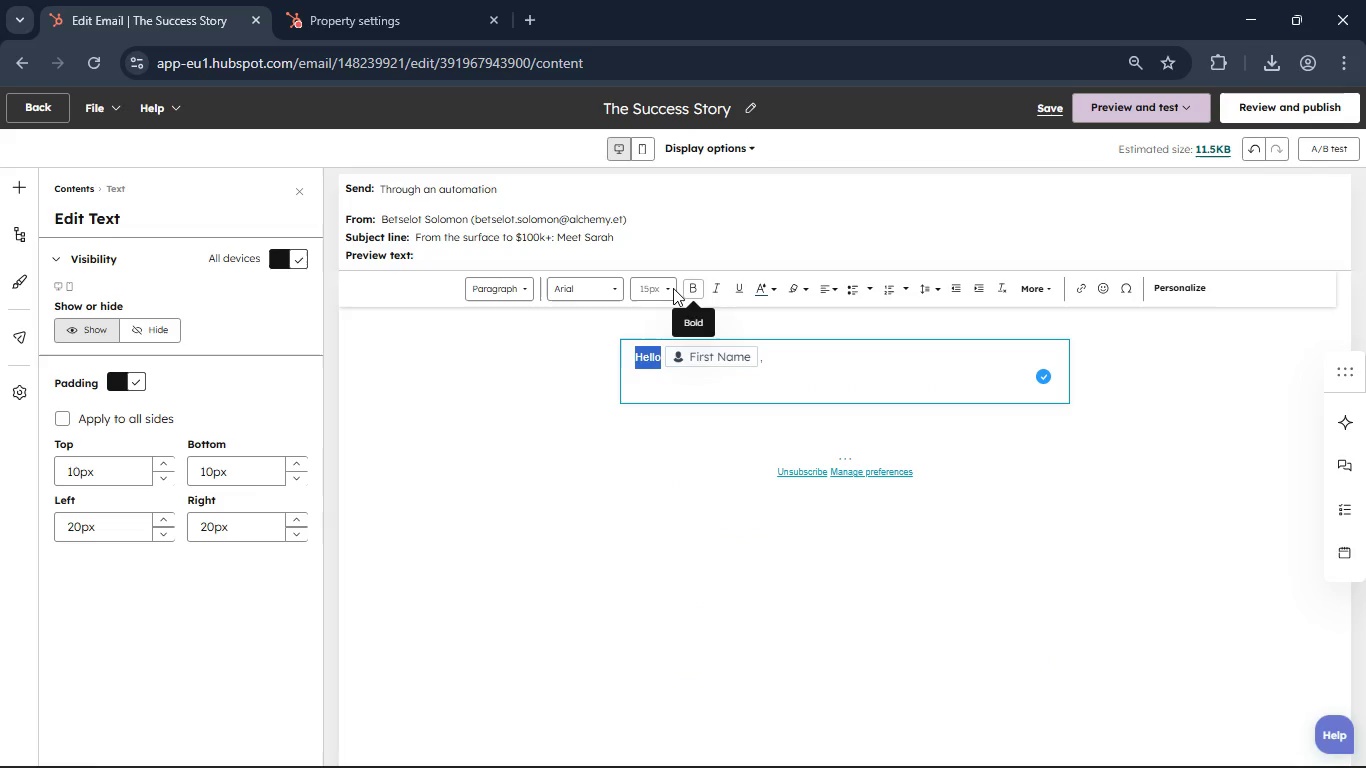 
left_click([669, 286])
 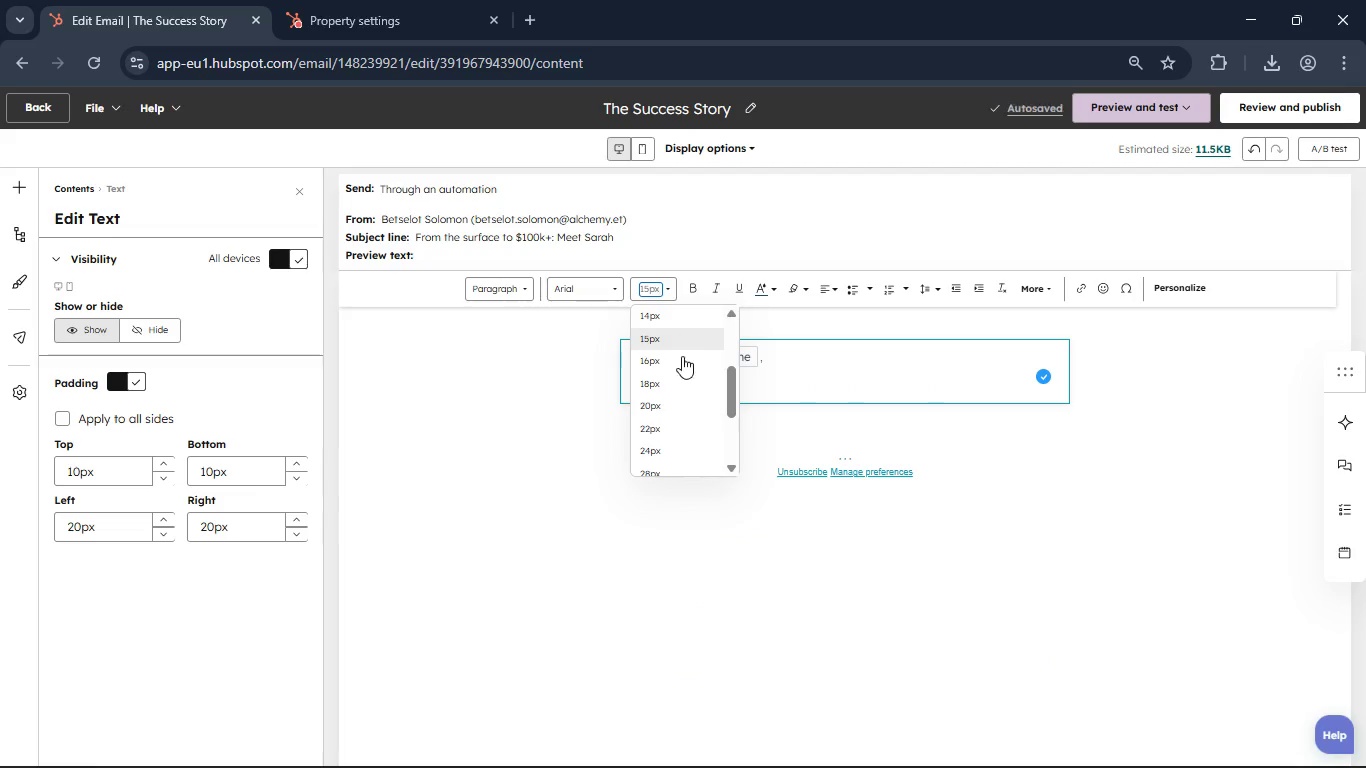 
left_click([682, 356])
 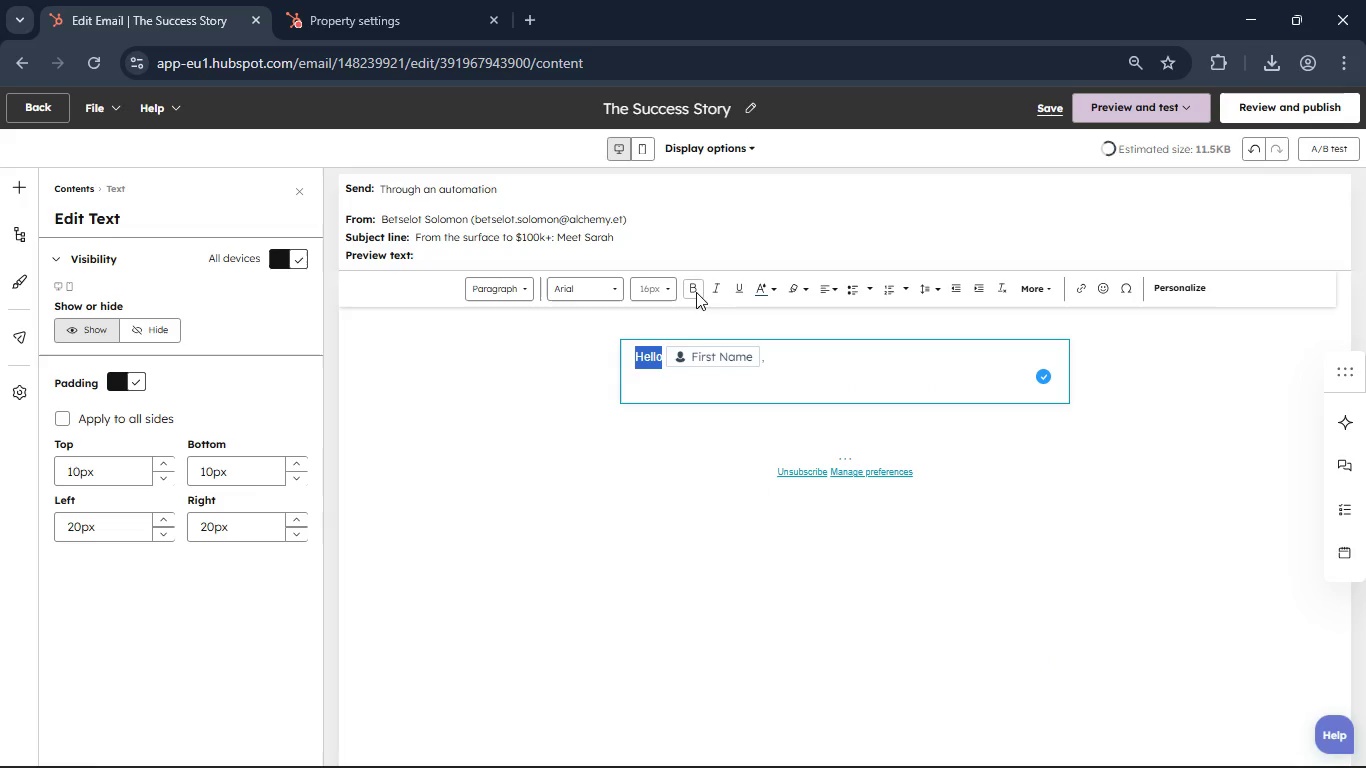 
left_click([696, 292])
 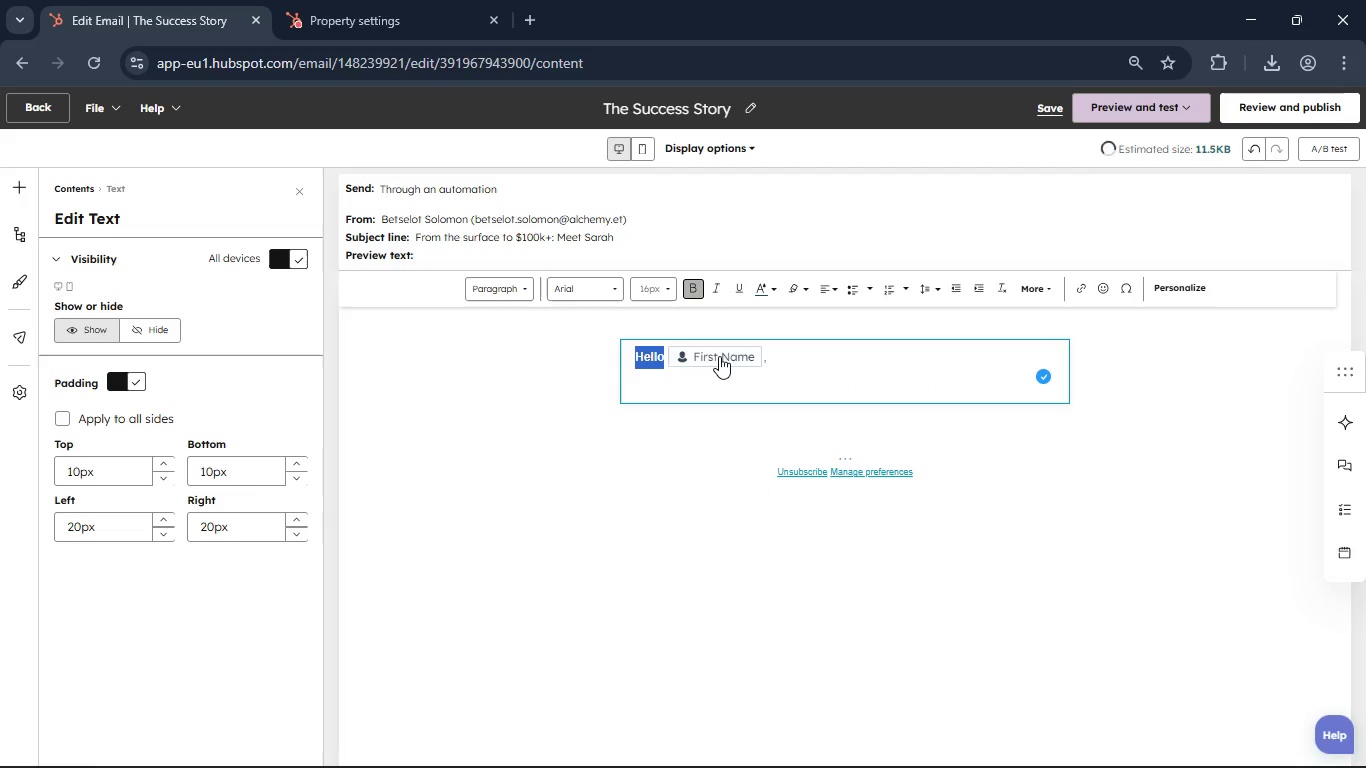 
left_click([719, 356])
 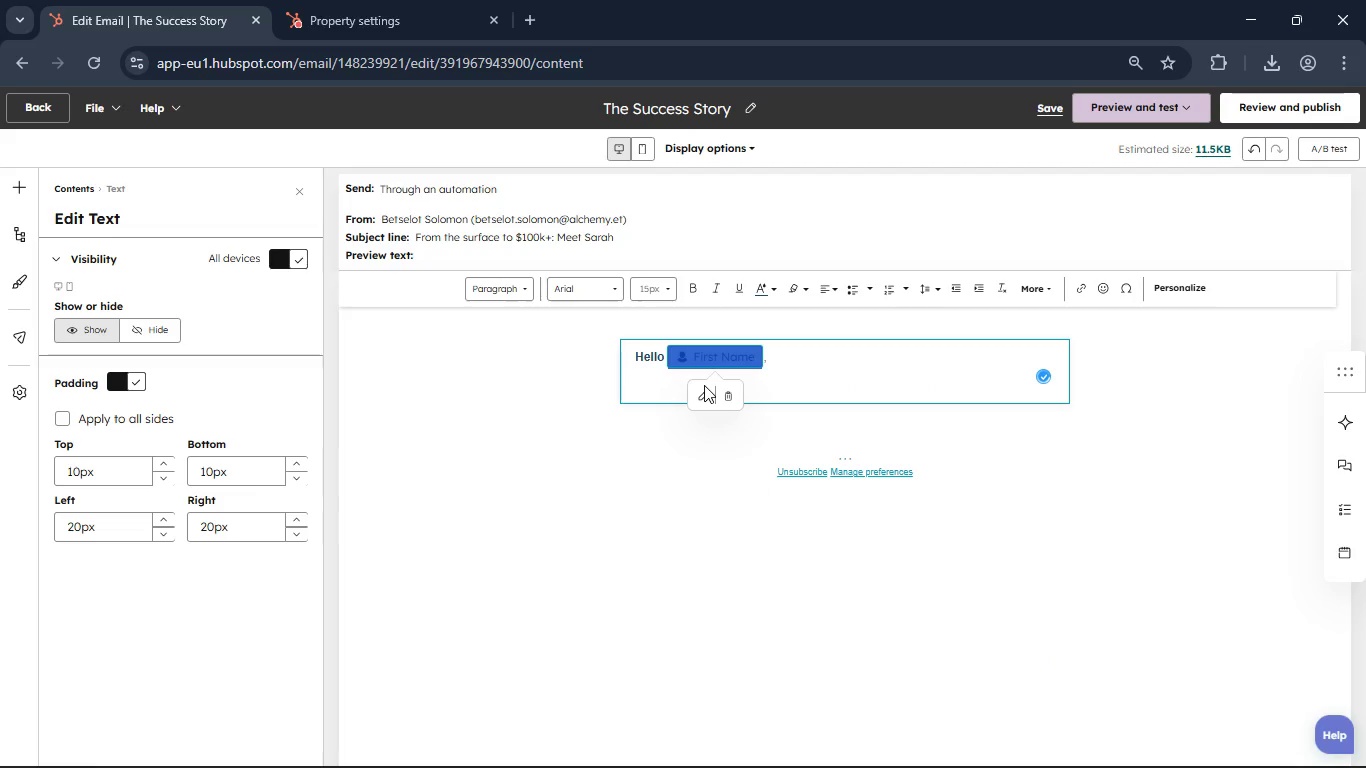 
left_click([704, 385])
 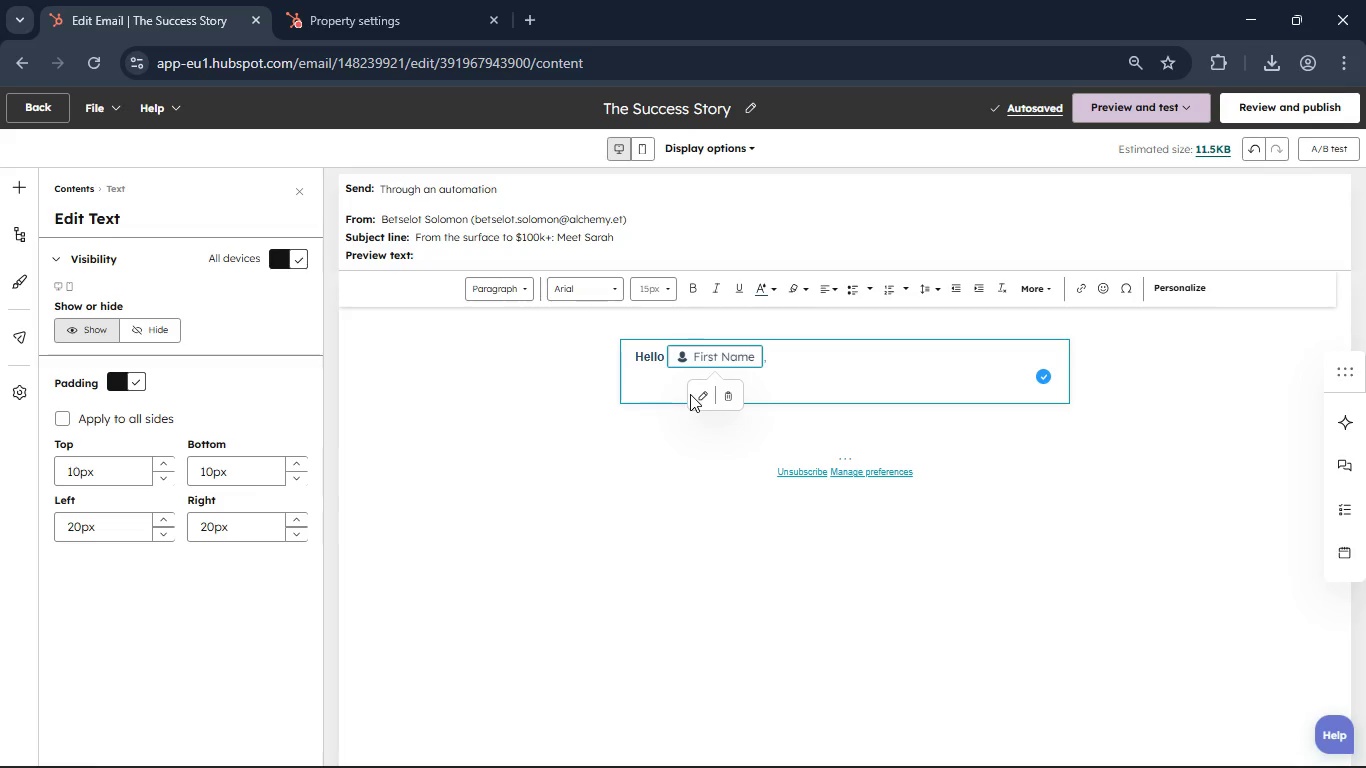 
wait(5.89)
 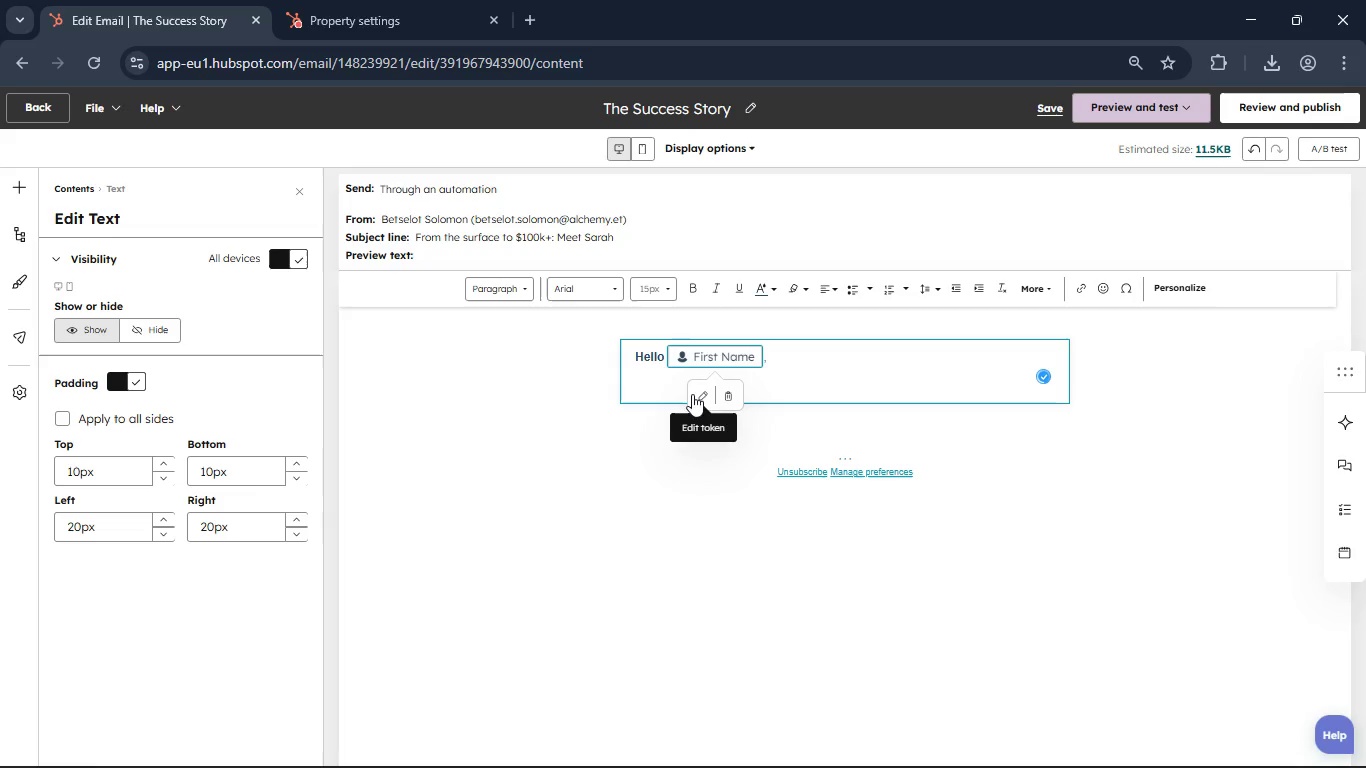 
left_click([700, 391])
 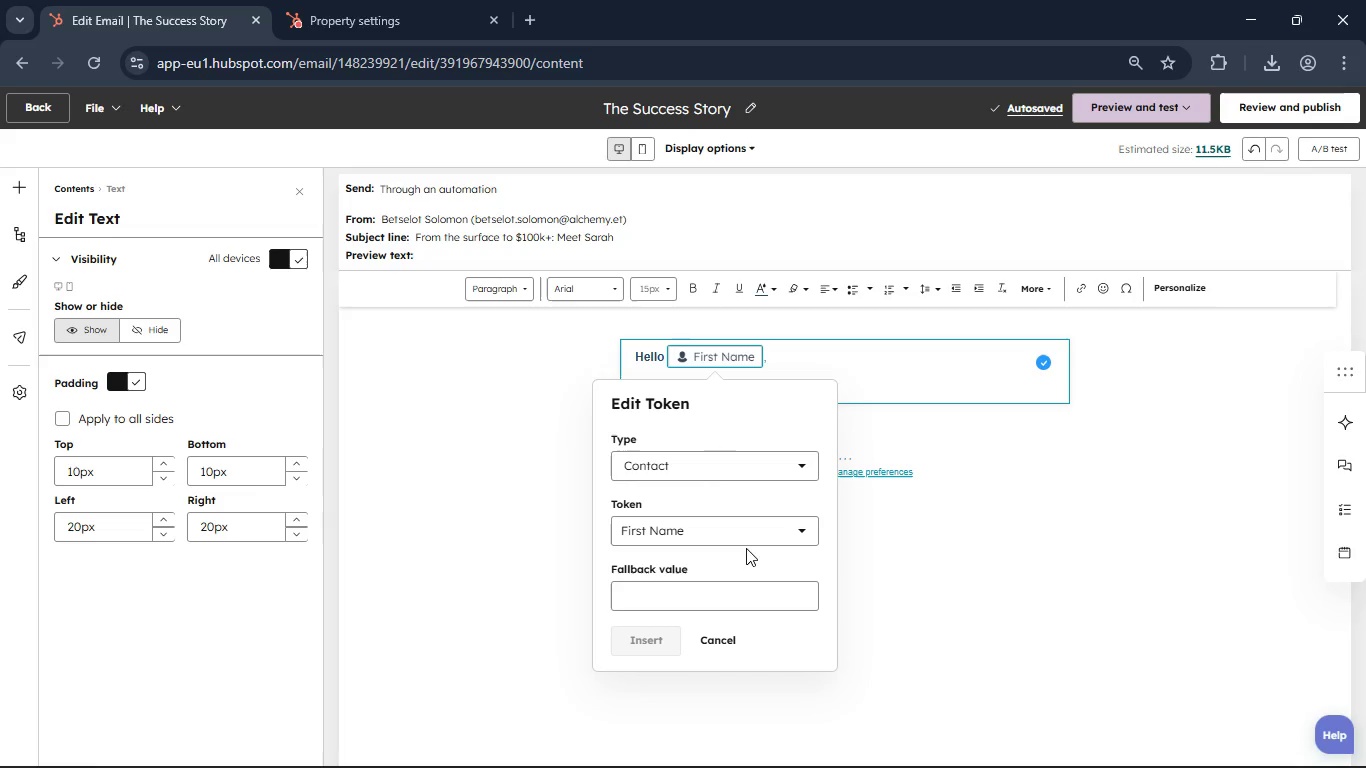 
left_click([746, 540])
 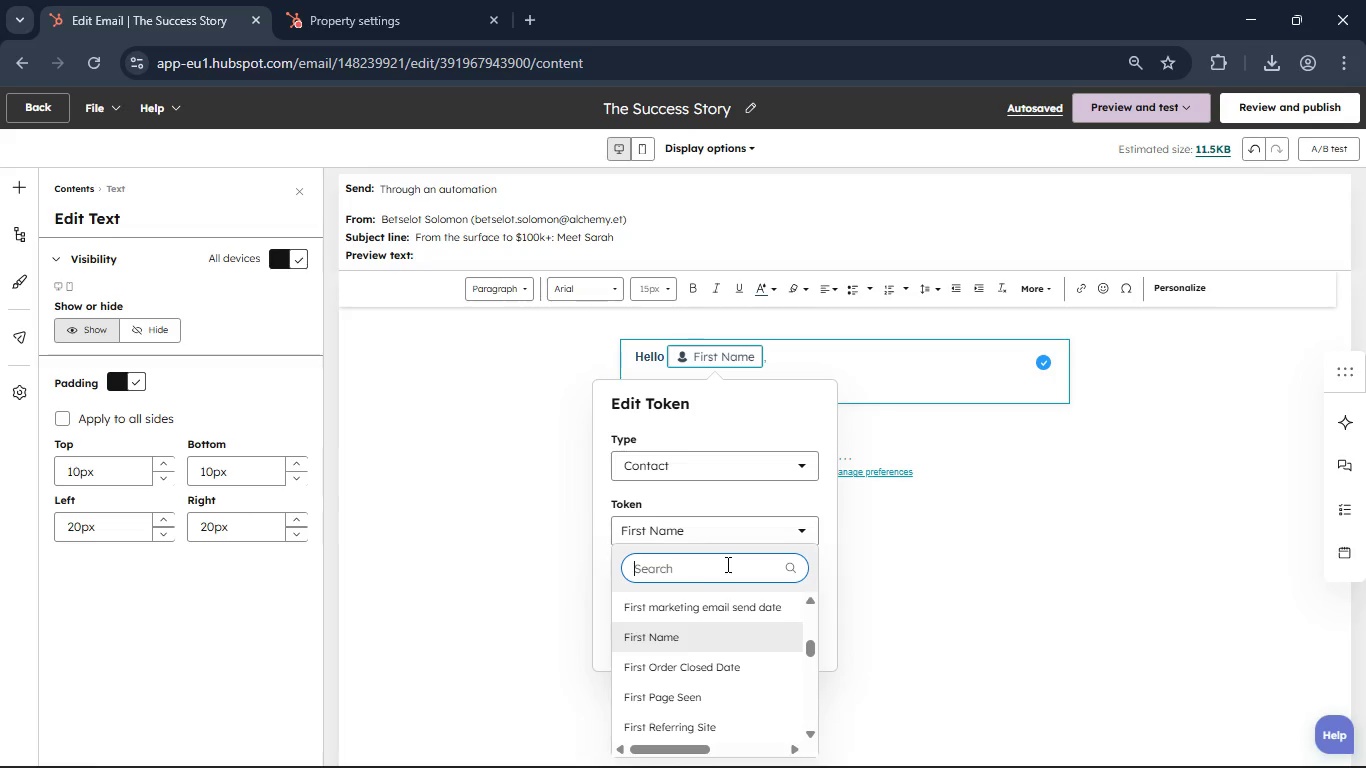 
type(first n)
 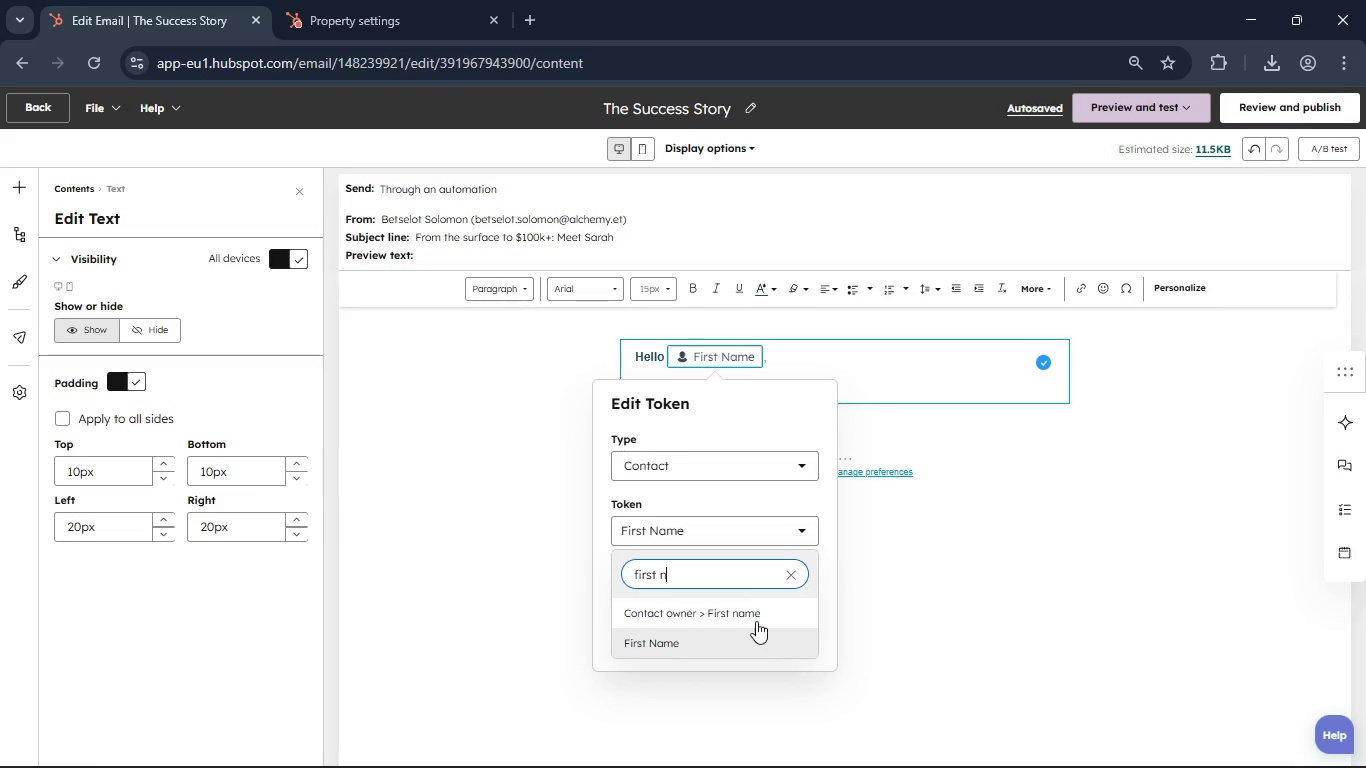 
left_click([733, 605])
 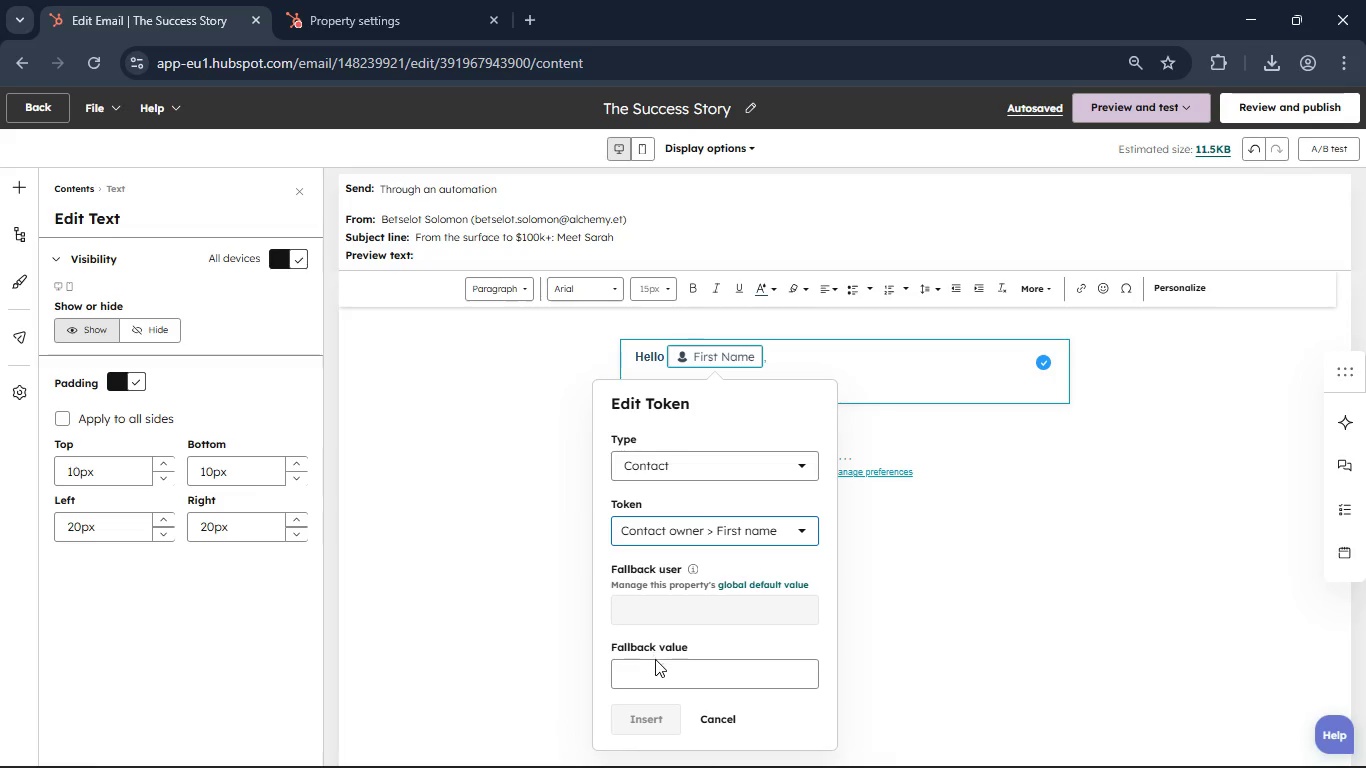 
left_click([659, 662])
 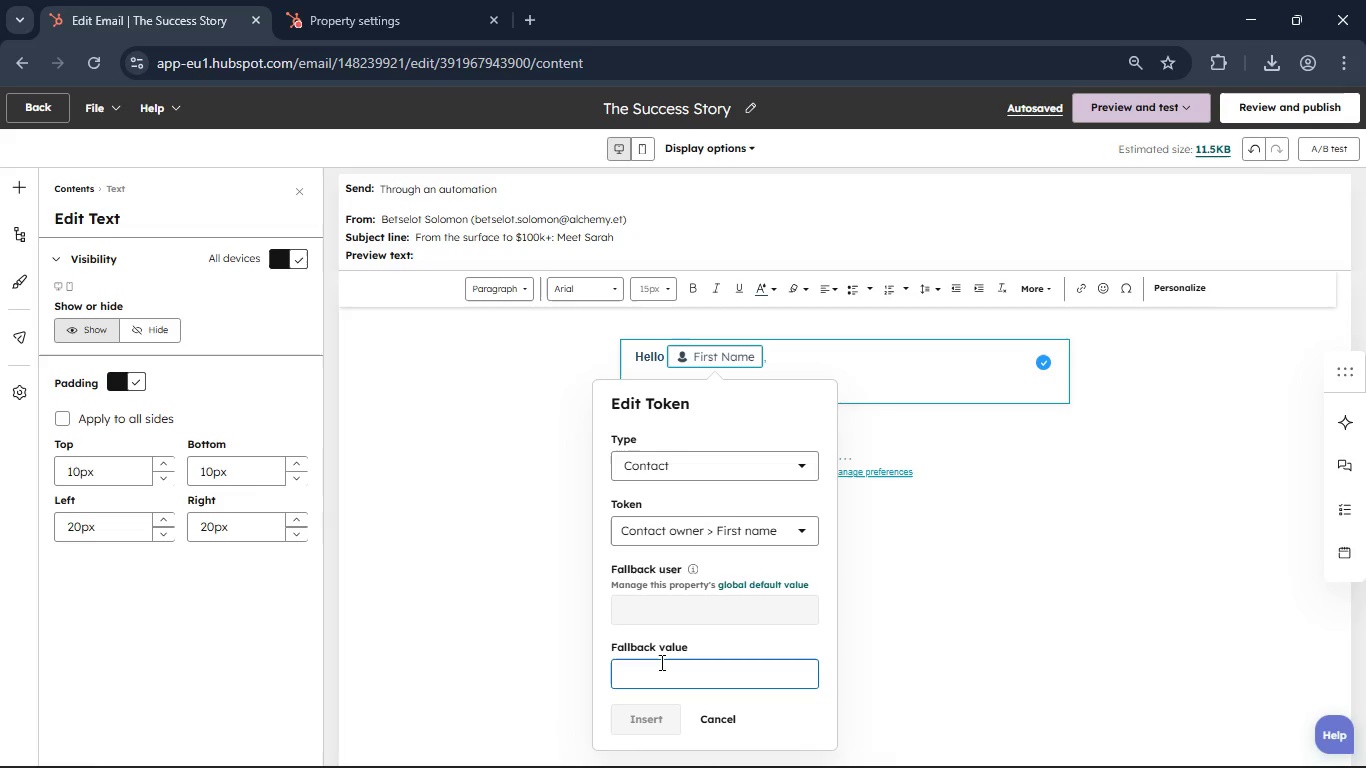 
type(there)
 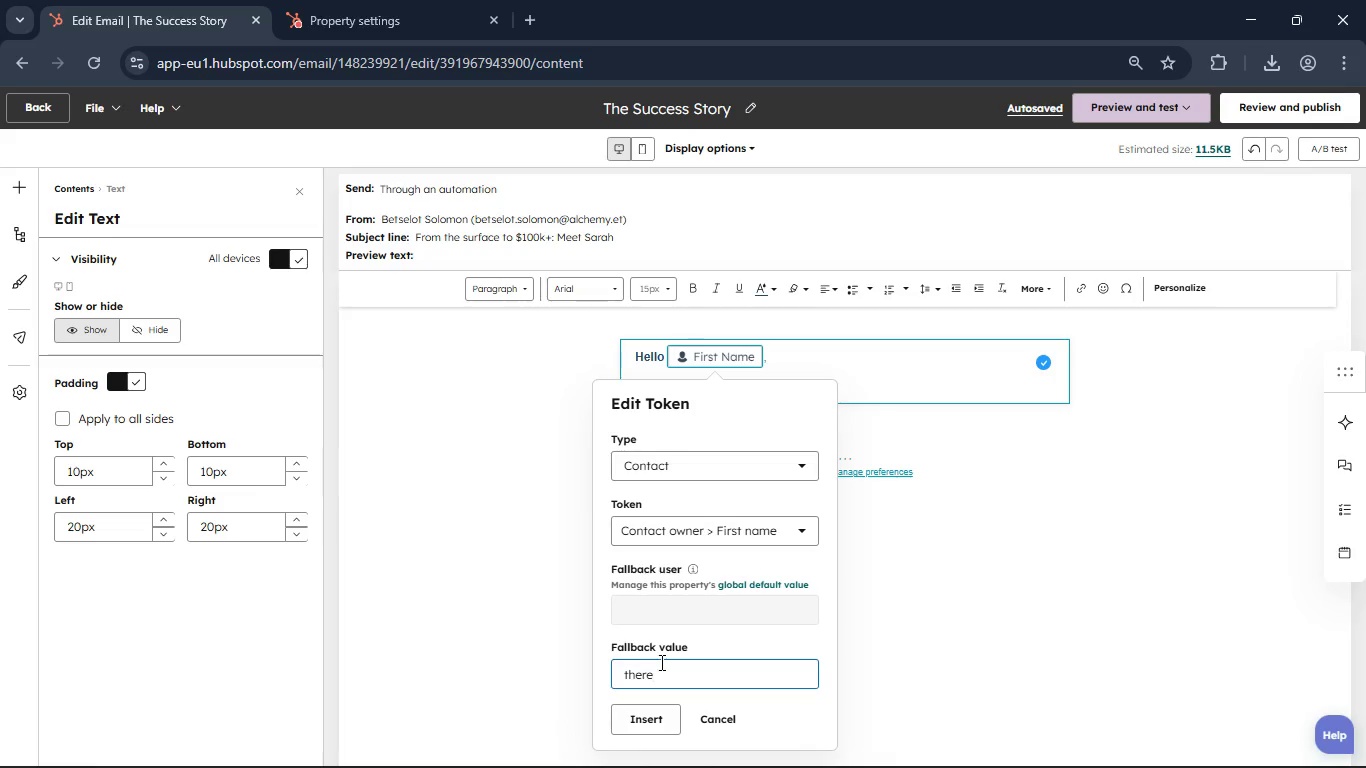 
key(Enter)
 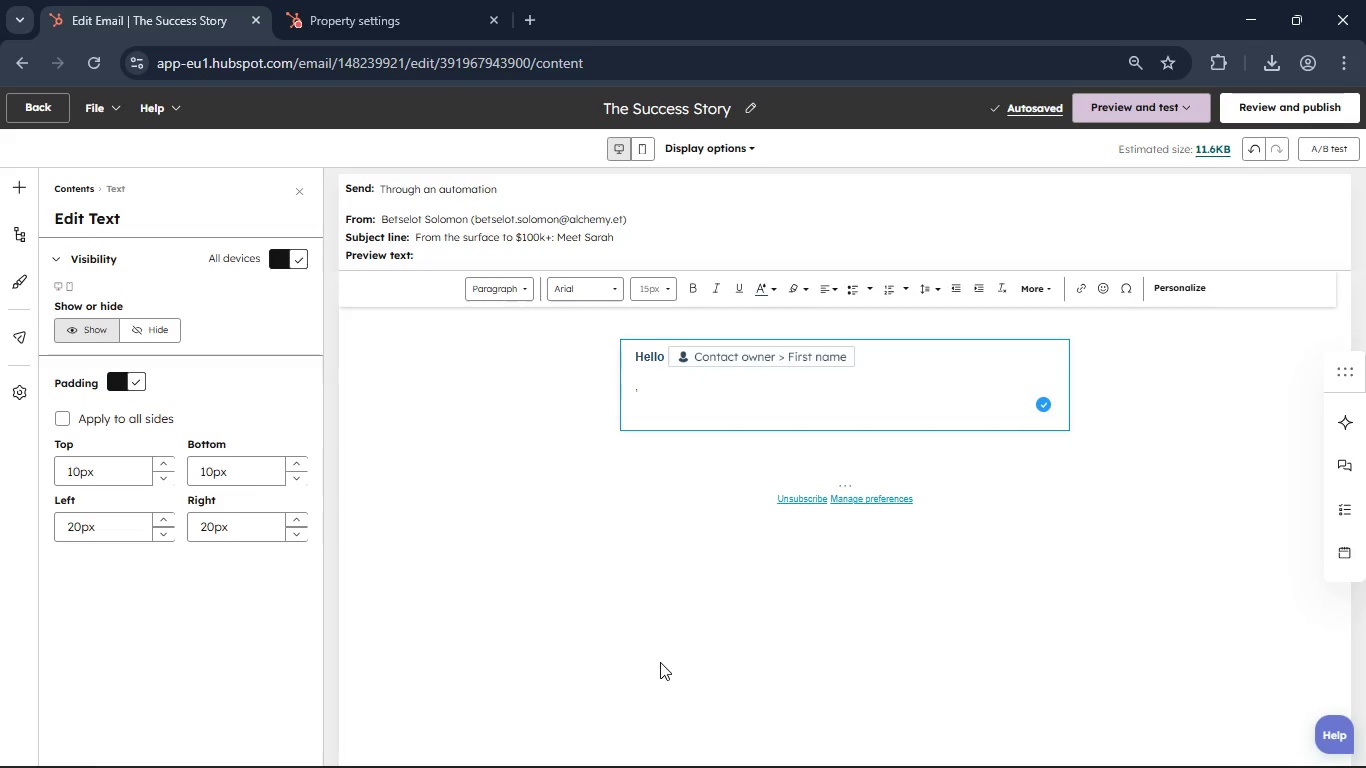 
wait(13.0)
 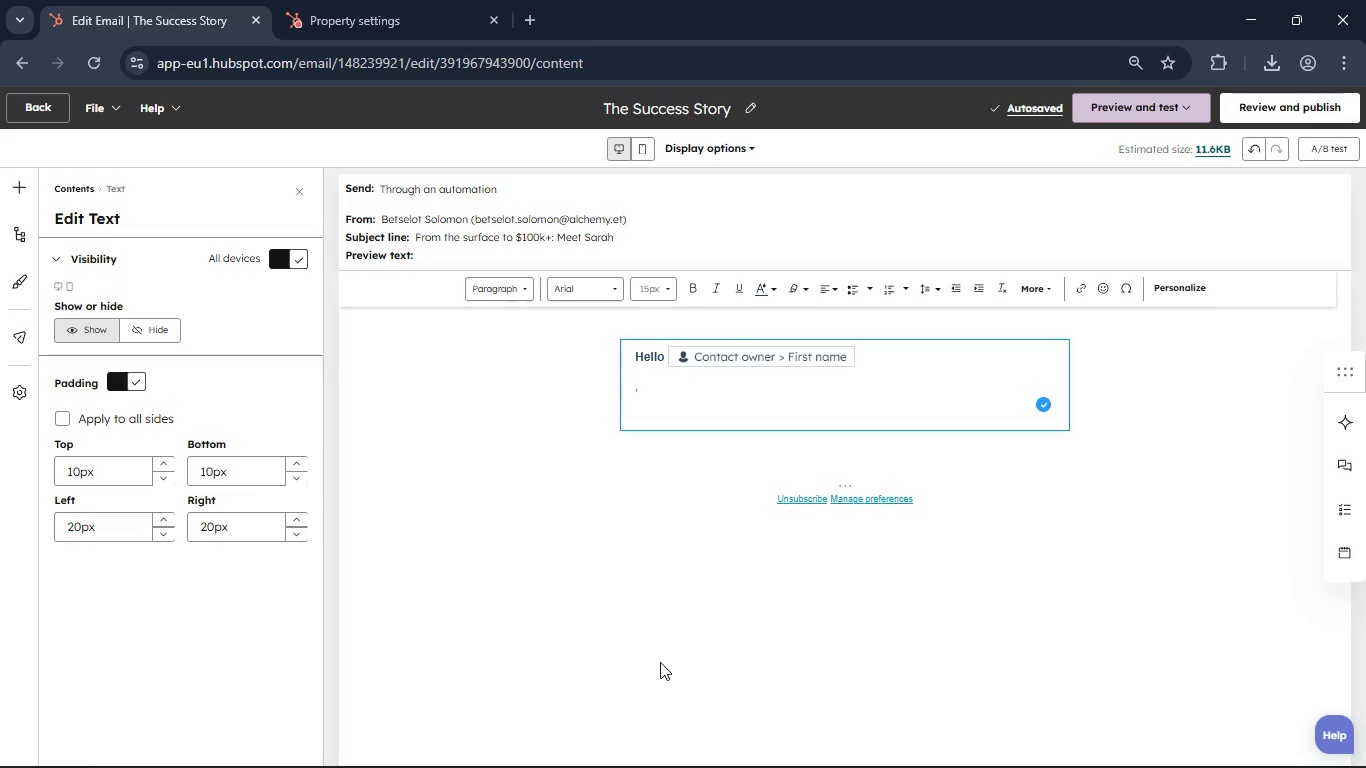 
key(ArrowRight)
 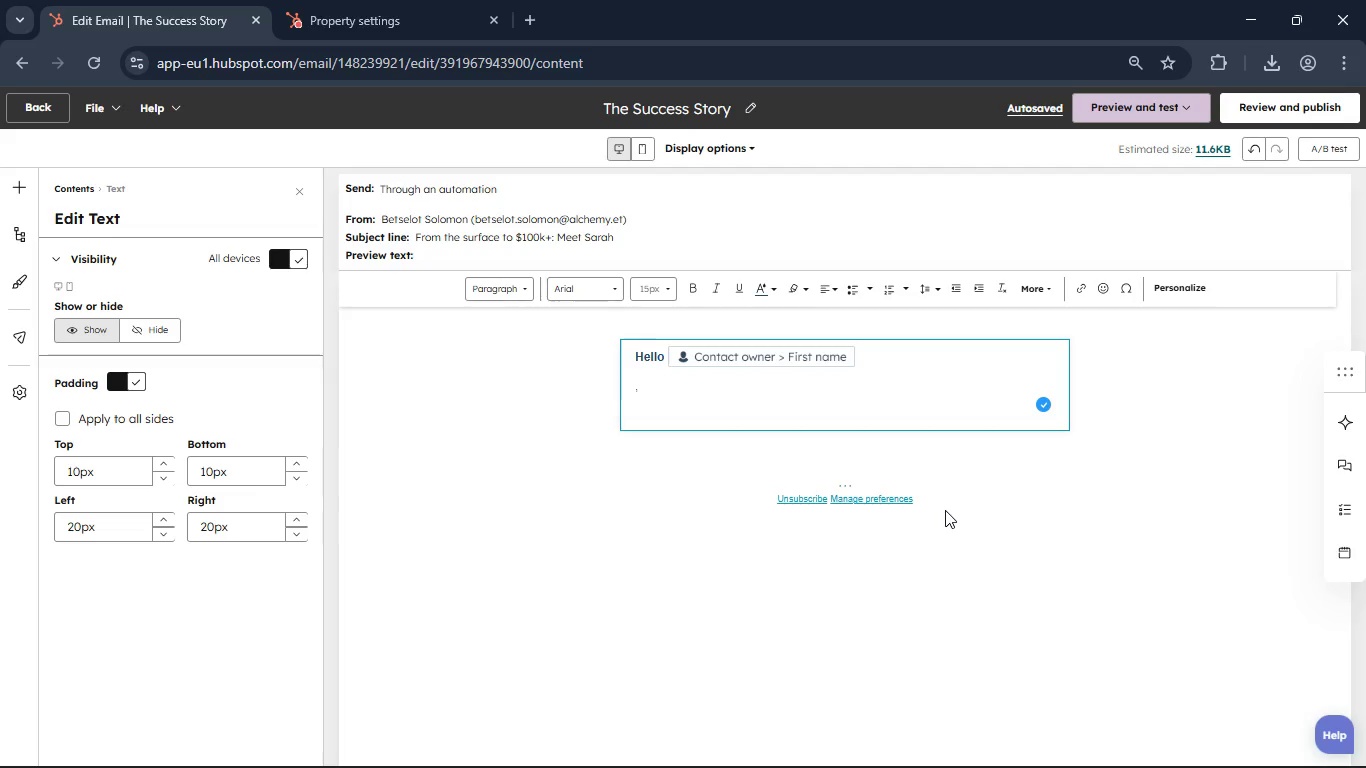 
key(ArrowLeft)
 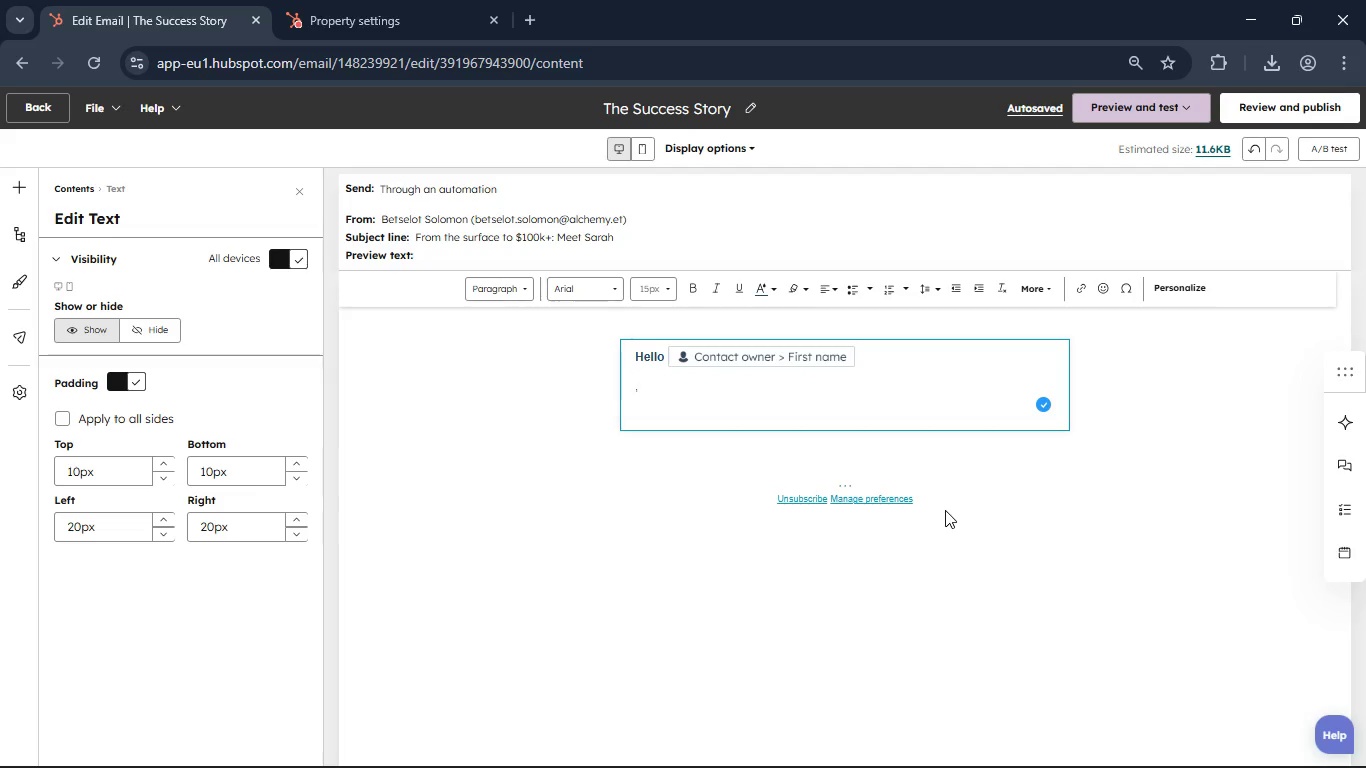 
key(Backspace)
 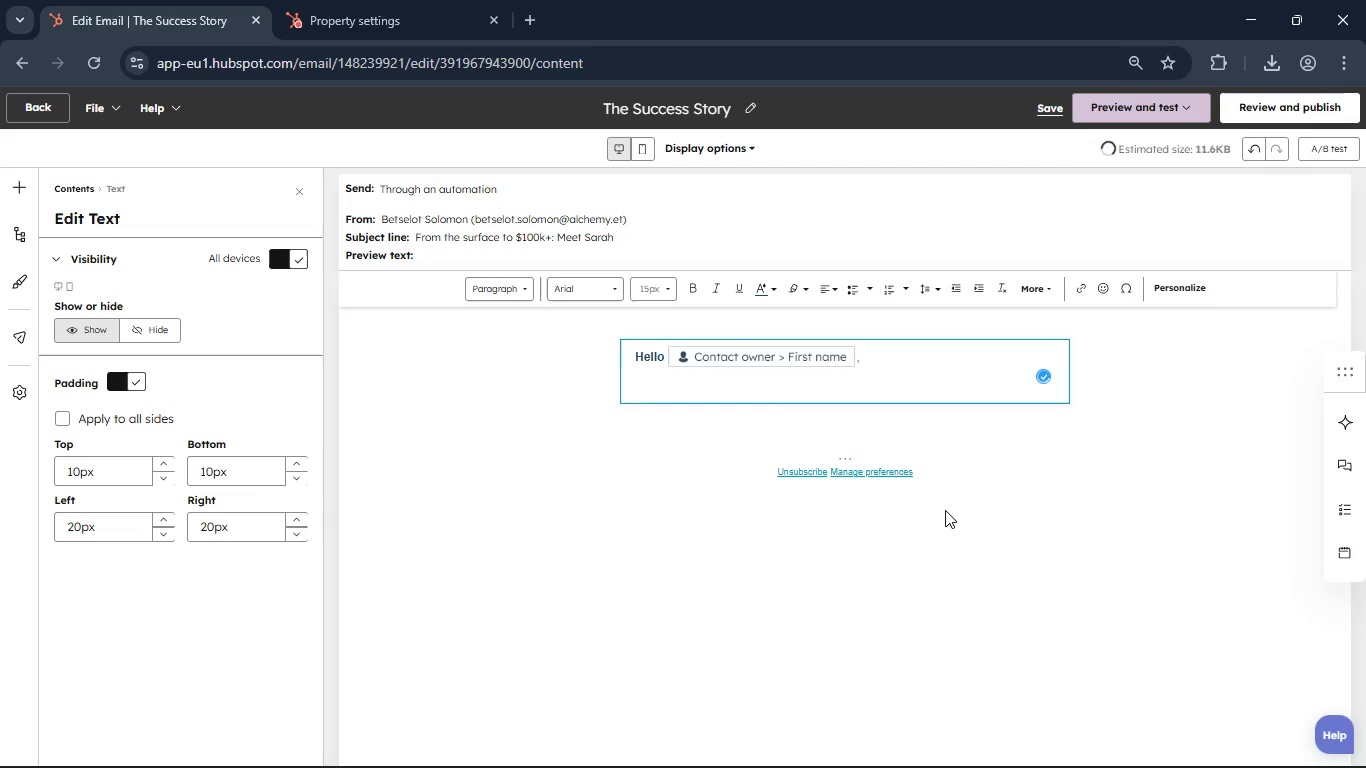 
key(ArrowRight)
 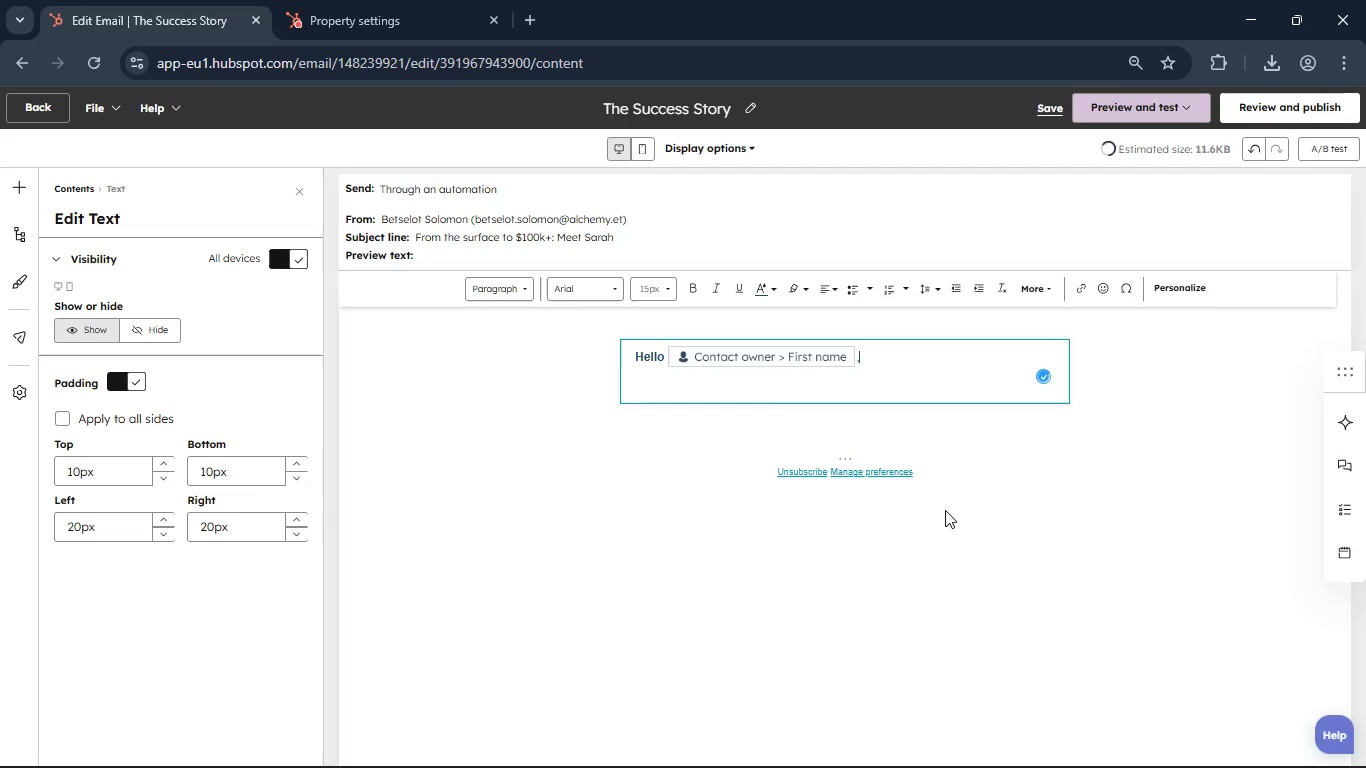 
key(ArrowRight)
 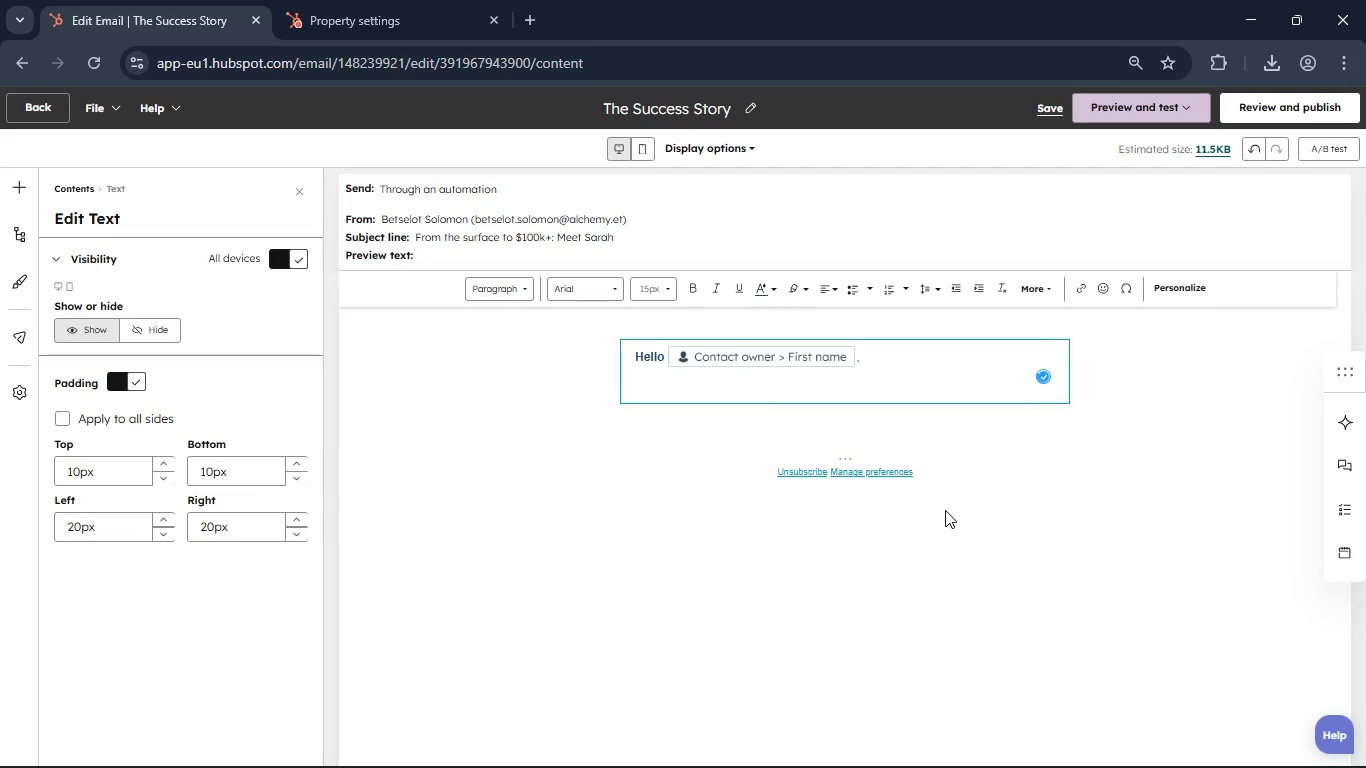 
type(When most pr)
key(Backspace)
type(eol)
key(Backspace)
type(ple think of diving, they think of vacations. When ouralmunithink of diving, thr)
key(Backspace)
type(e)
 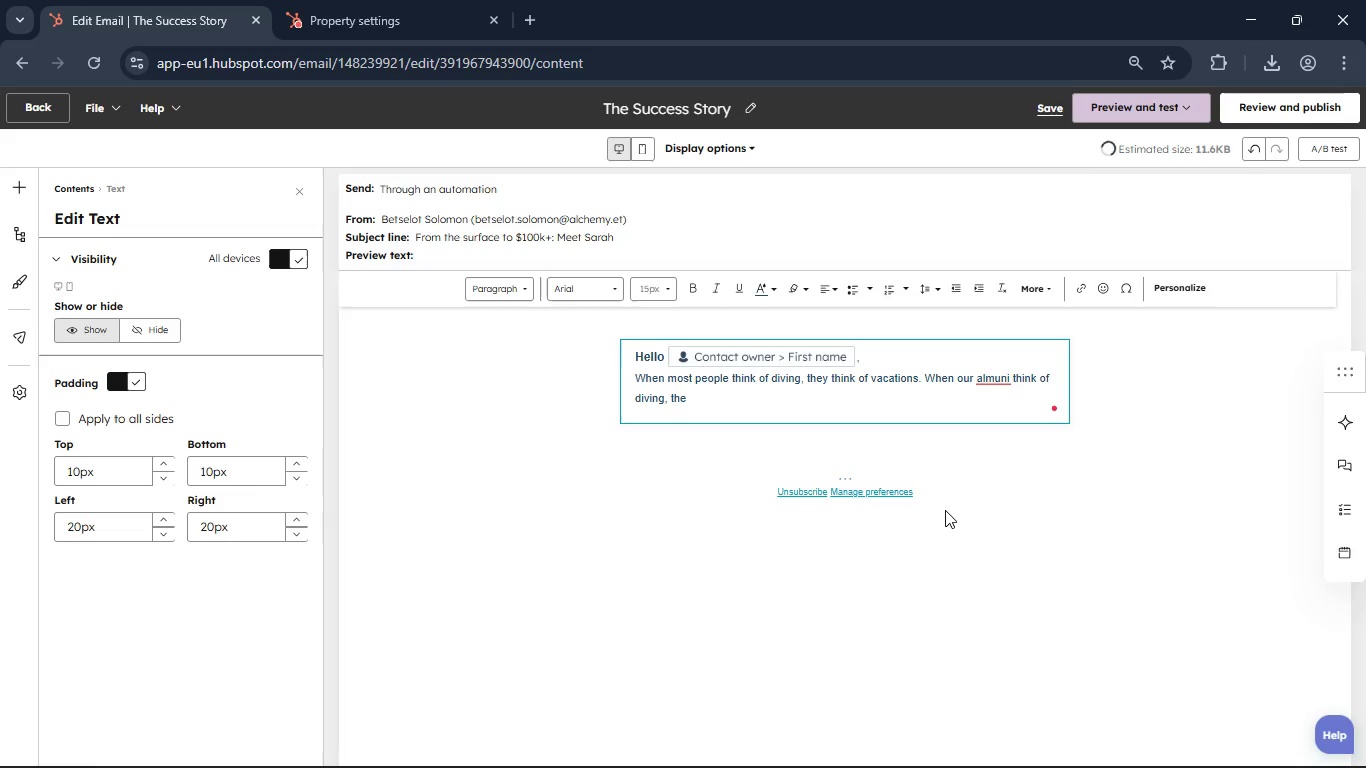 
type(y think of a high-earning career)
 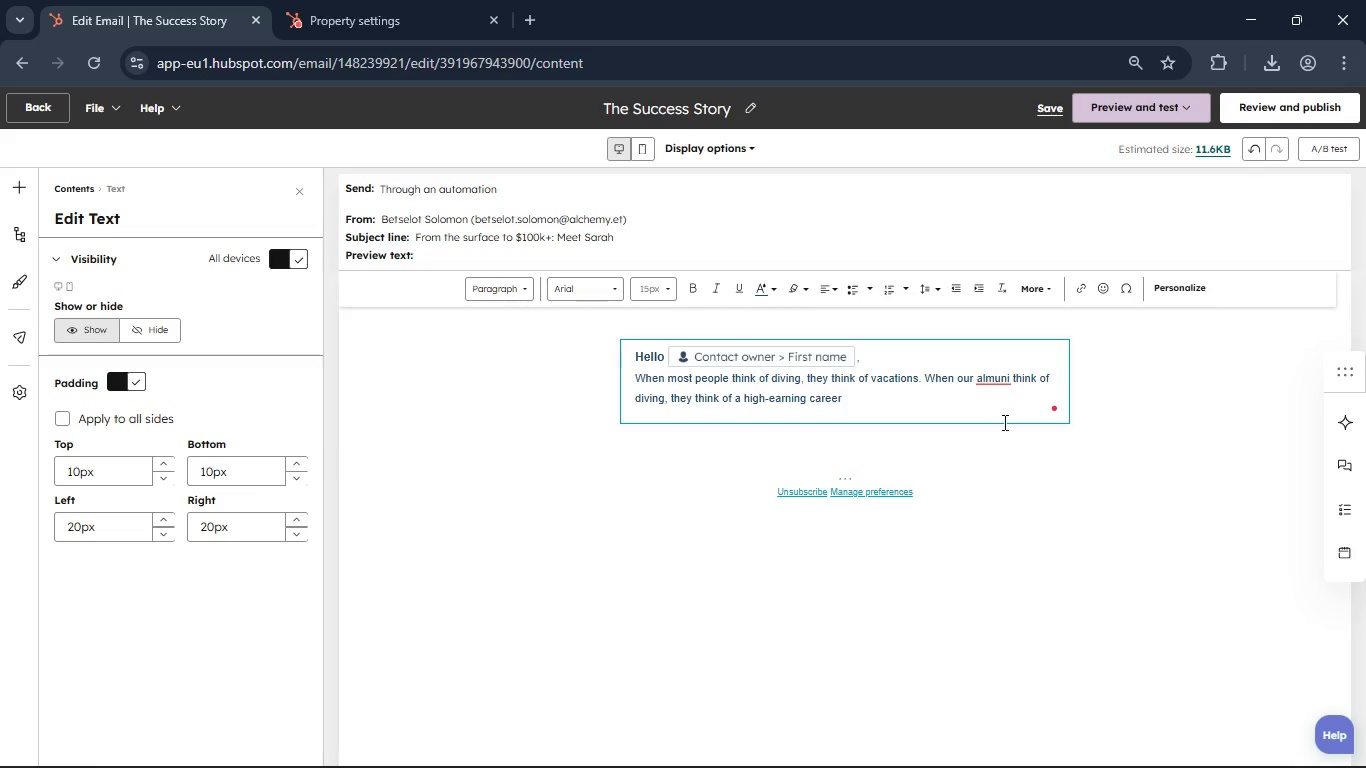 
left_click([991, 379])
 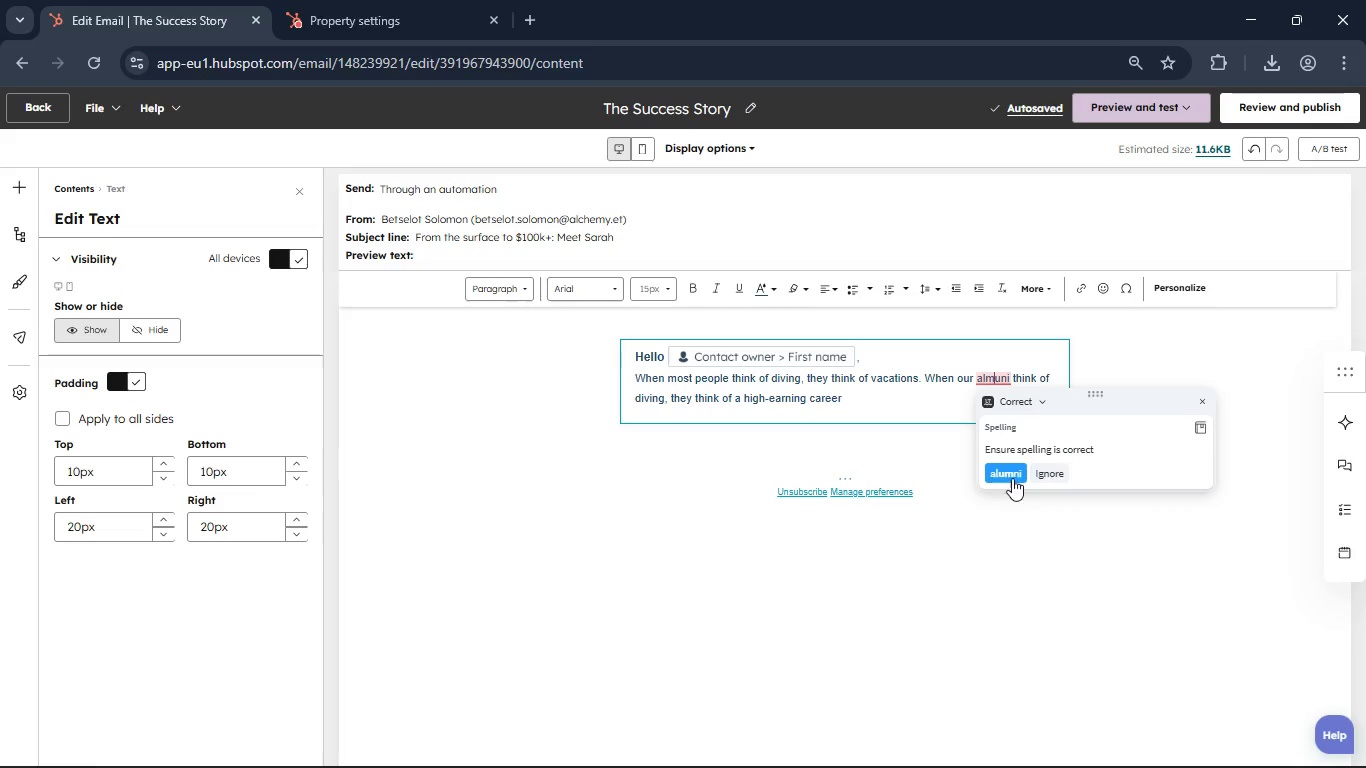 
left_click([1012, 471])
 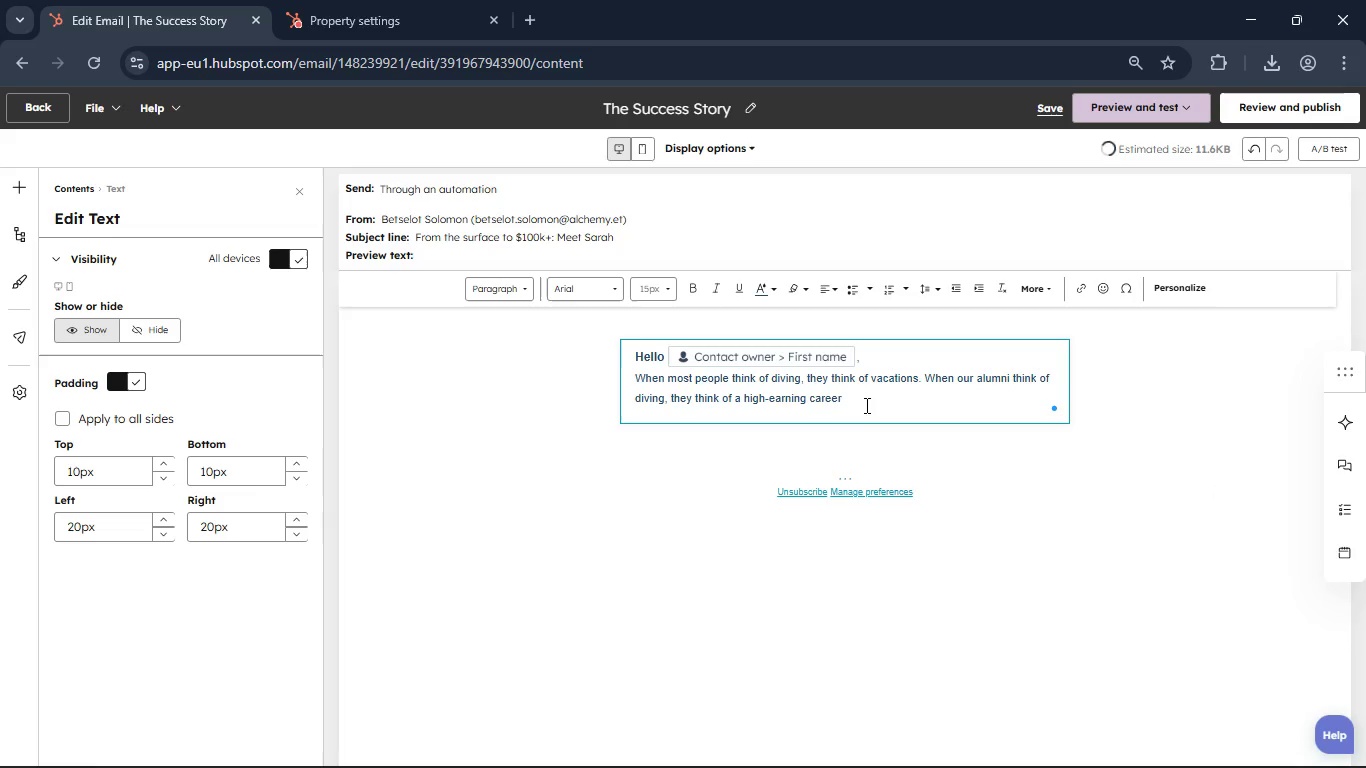 
left_click([864, 402])
 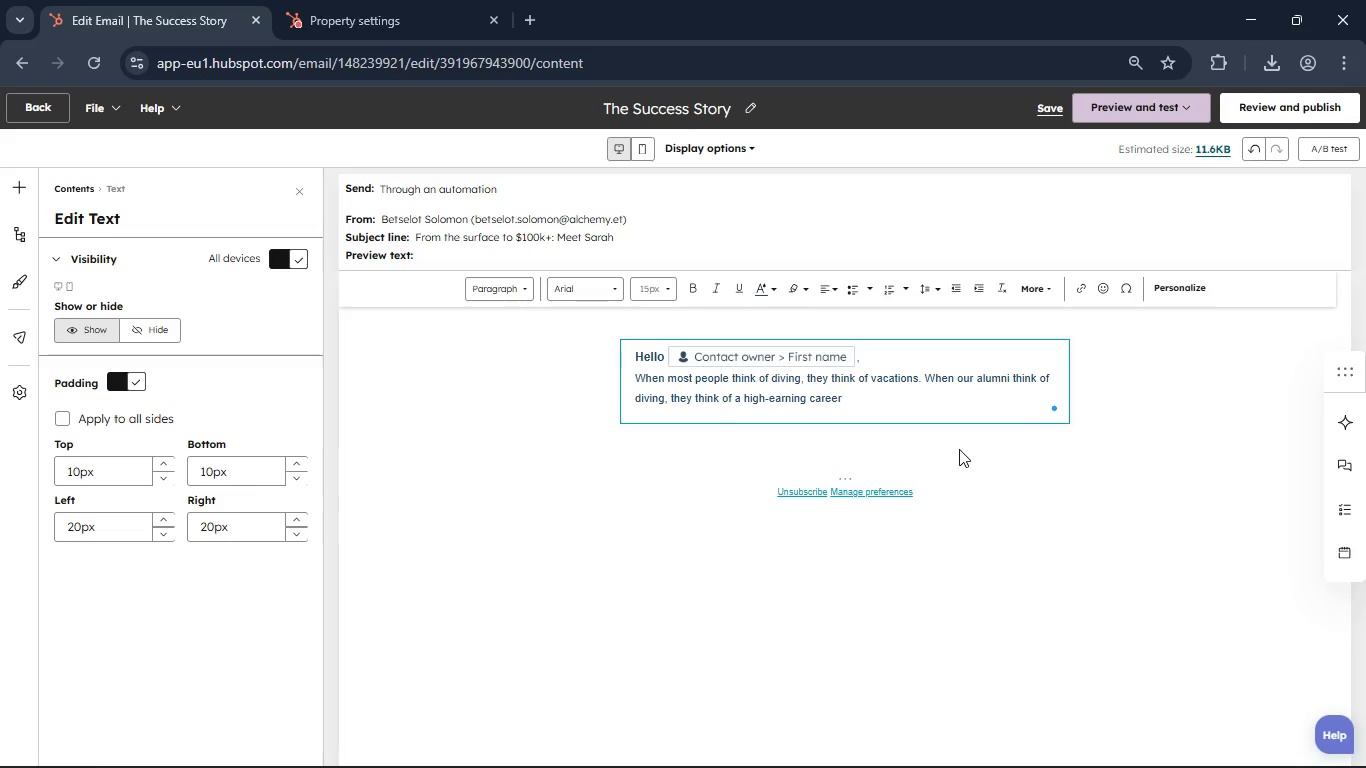 
key(Period)
 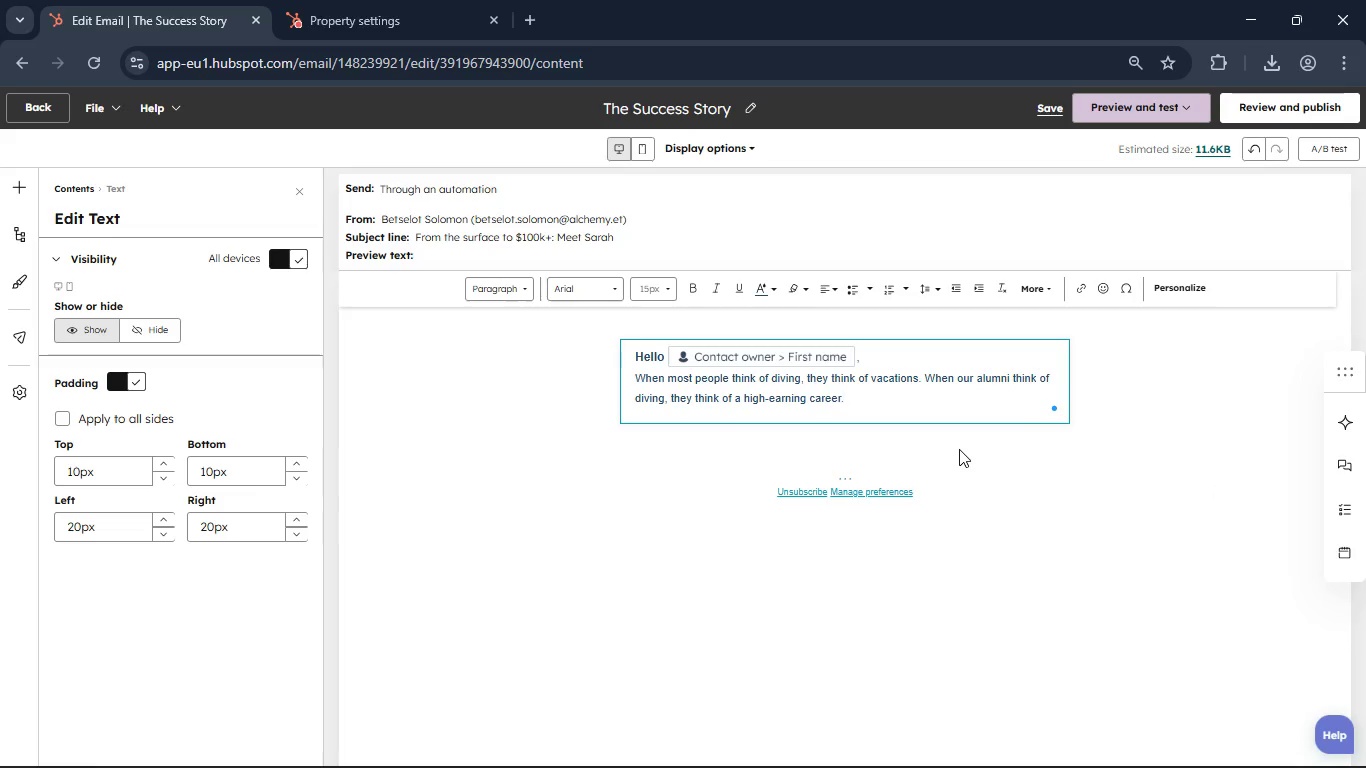 
key(Enter)
 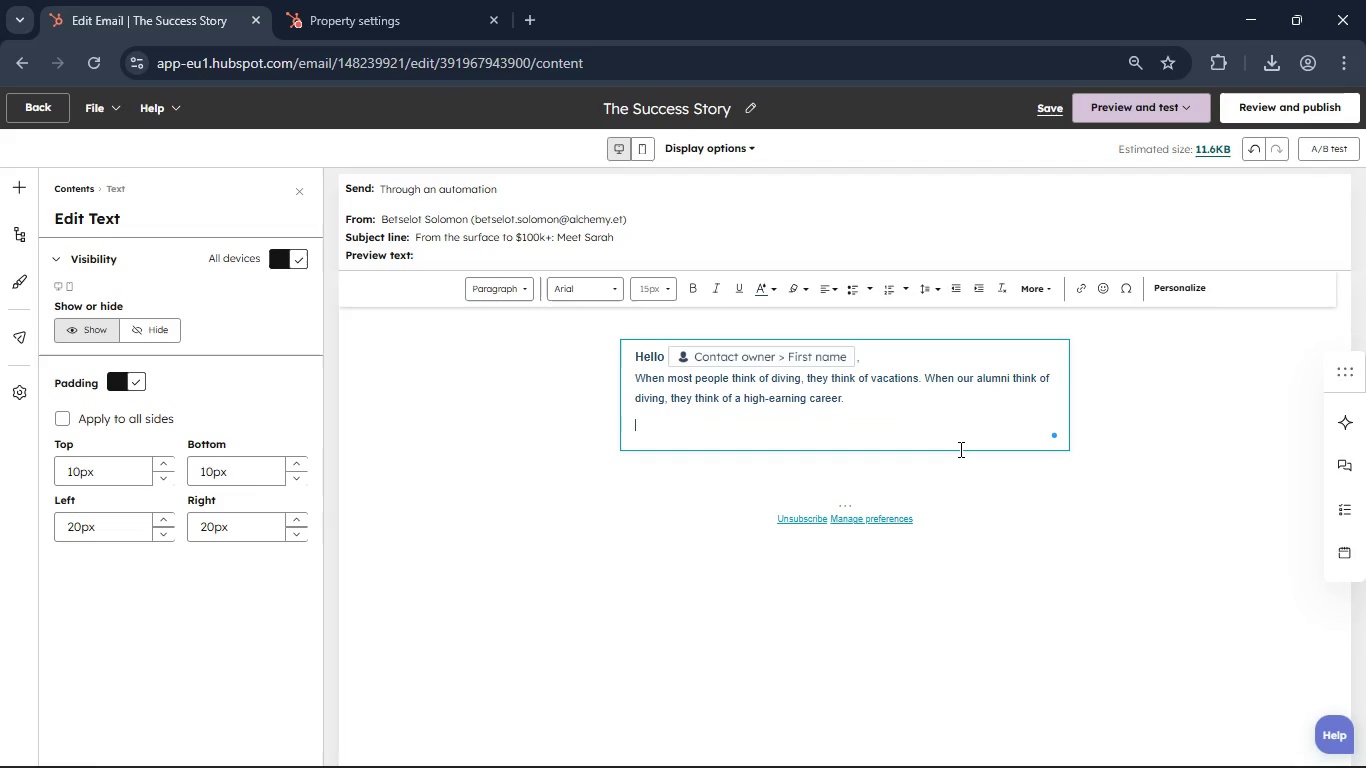 
type(Take Sarah, one of oue)
key(Backspace)
type(r recent graduates who specialized in )
 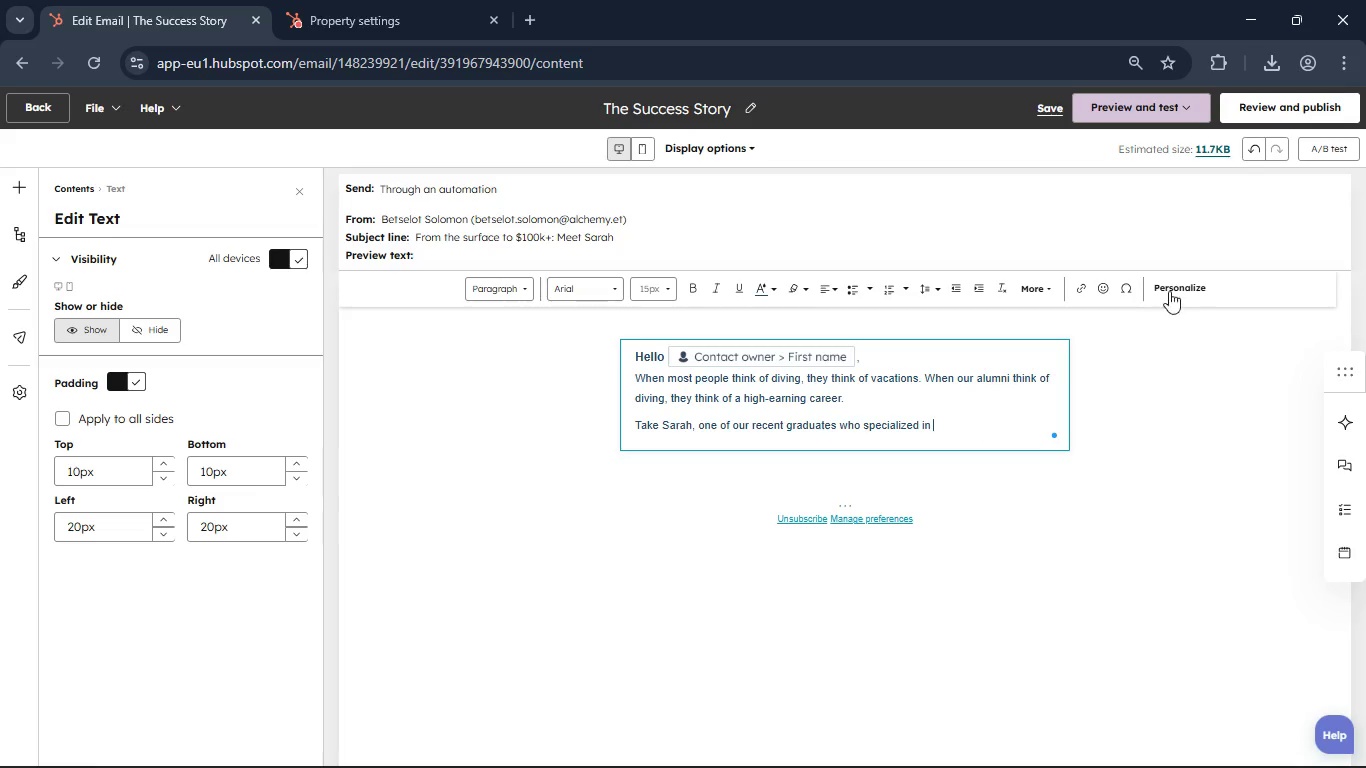 
left_click([1166, 285])
 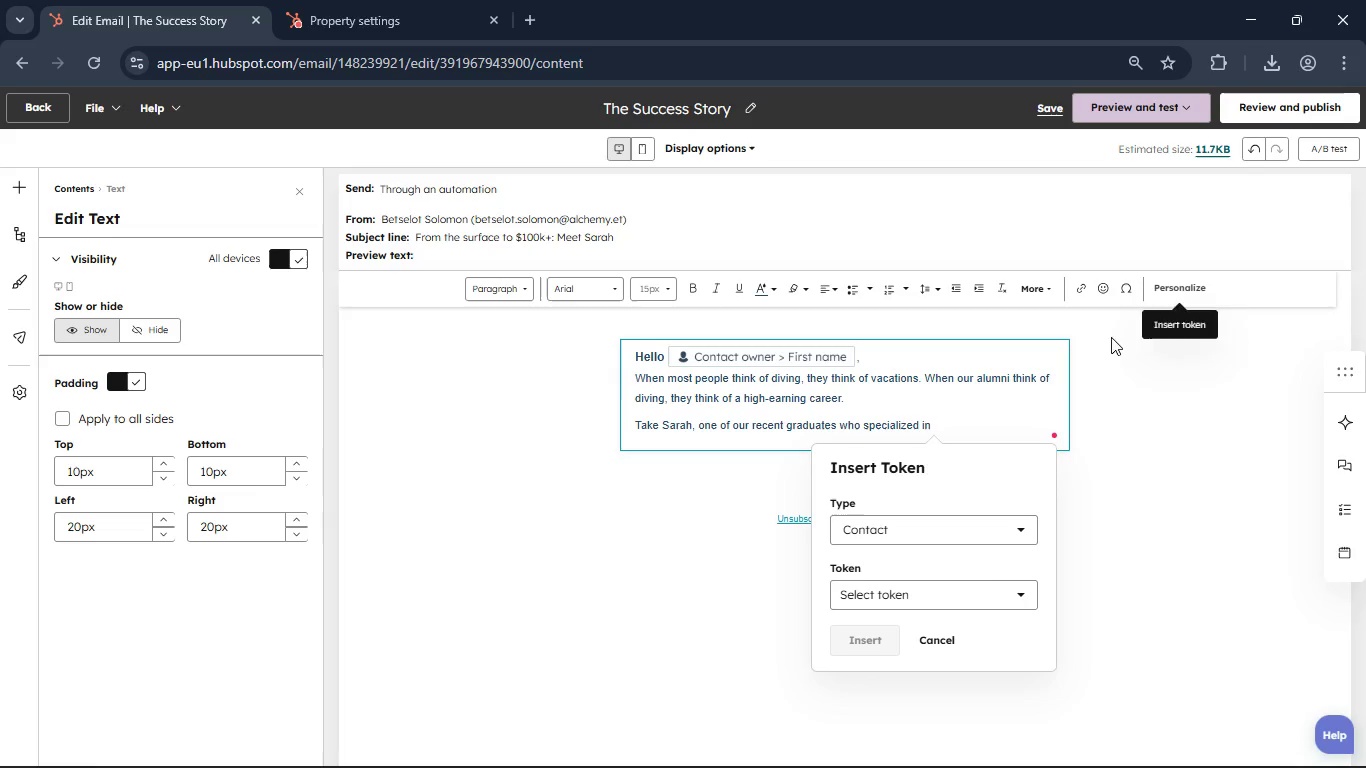 
mouse_move([970, 556])
 